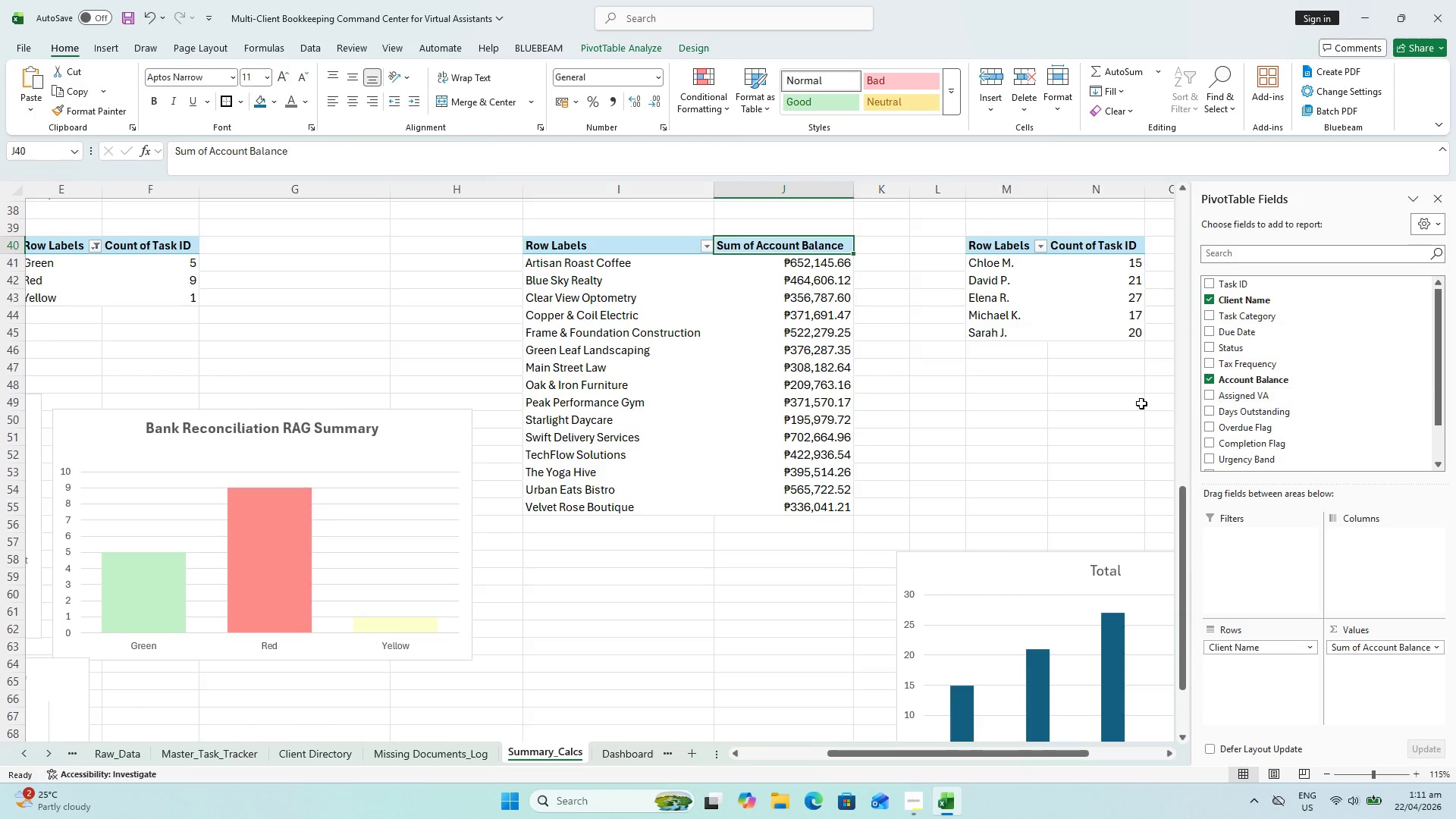 
left_click([789, 378])
 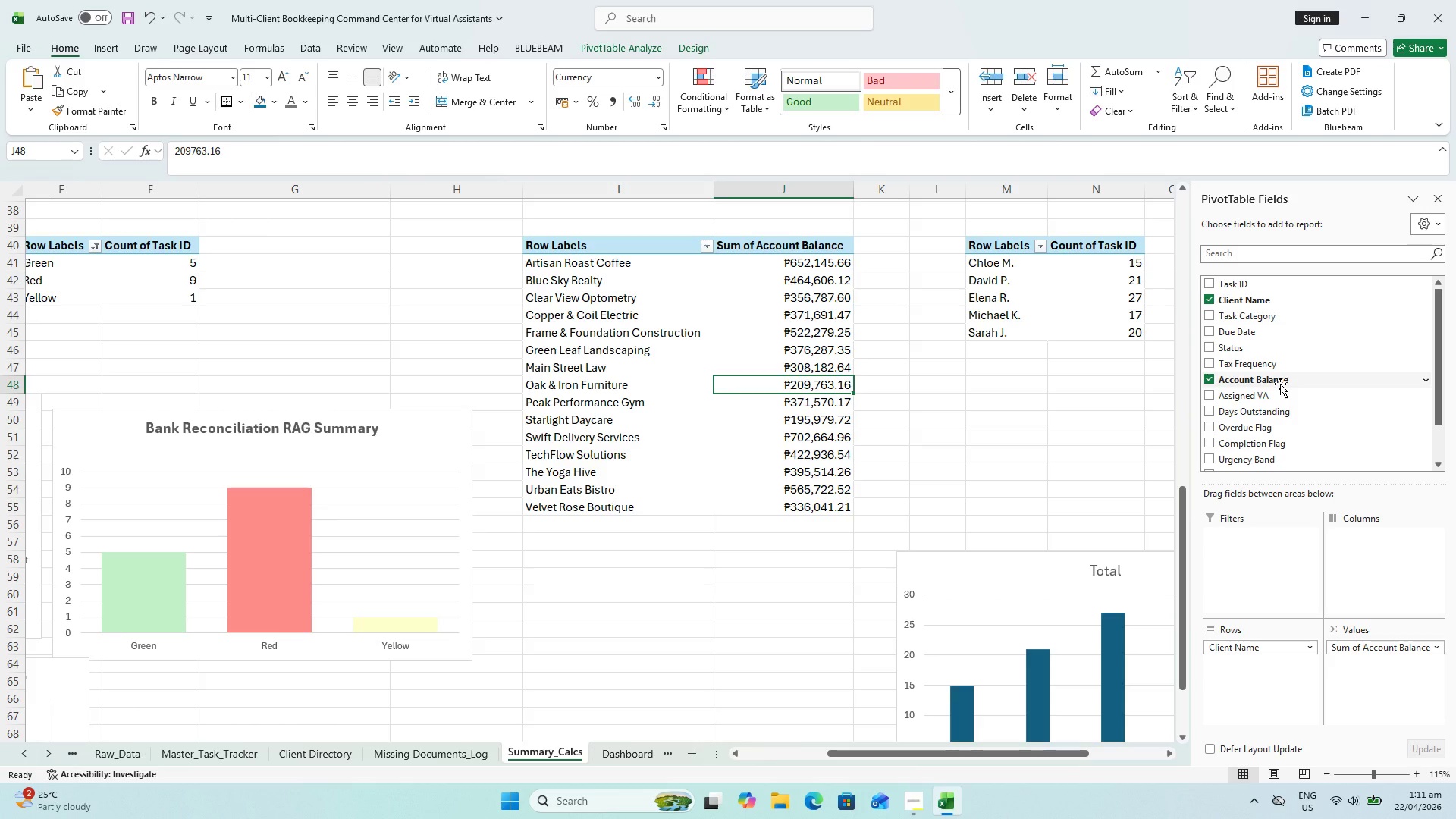 
left_click_drag(start_coordinate=[1275, 385], to_coordinate=[1277, 561])
 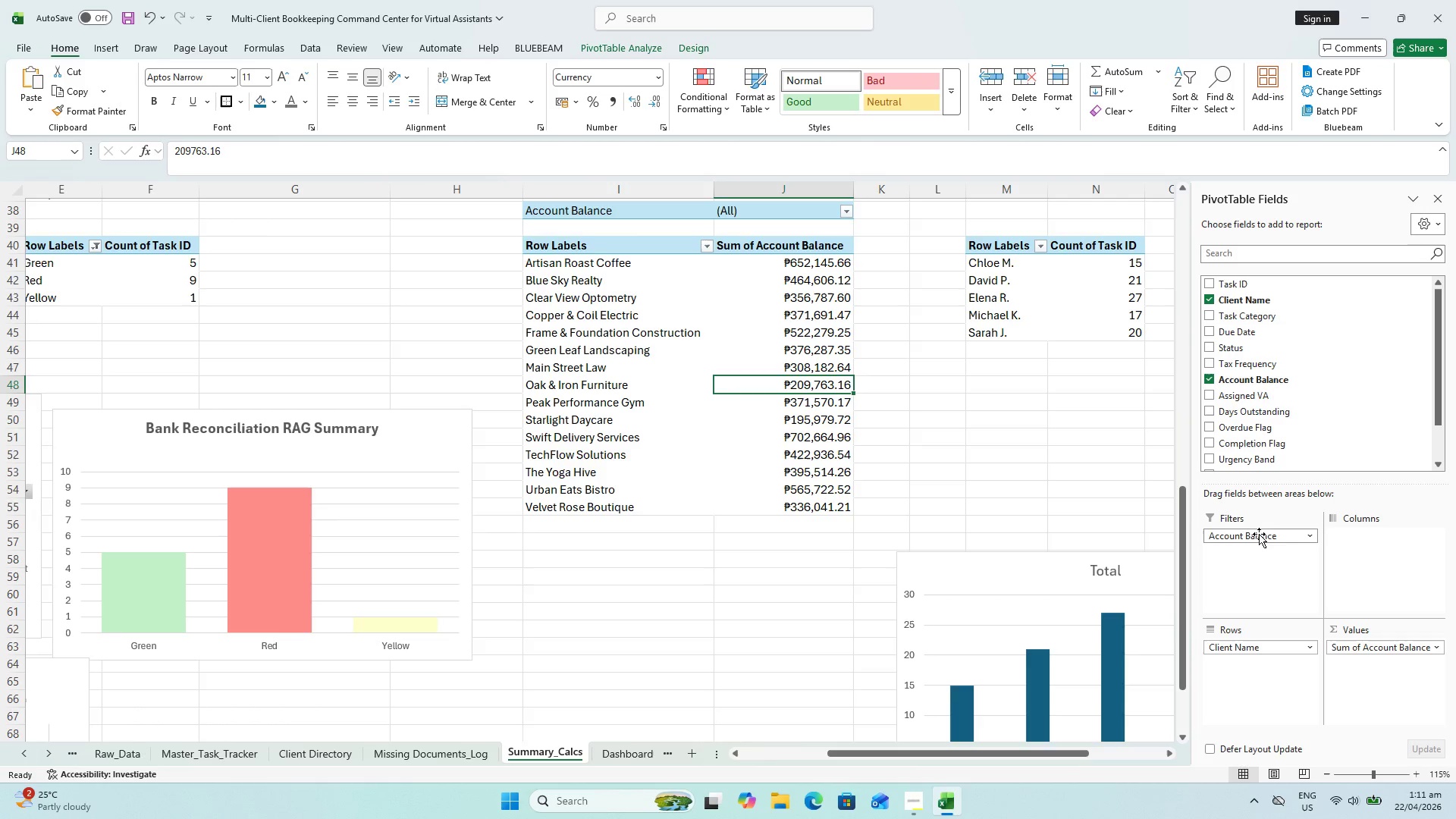 
mouse_move([1279, 531])
 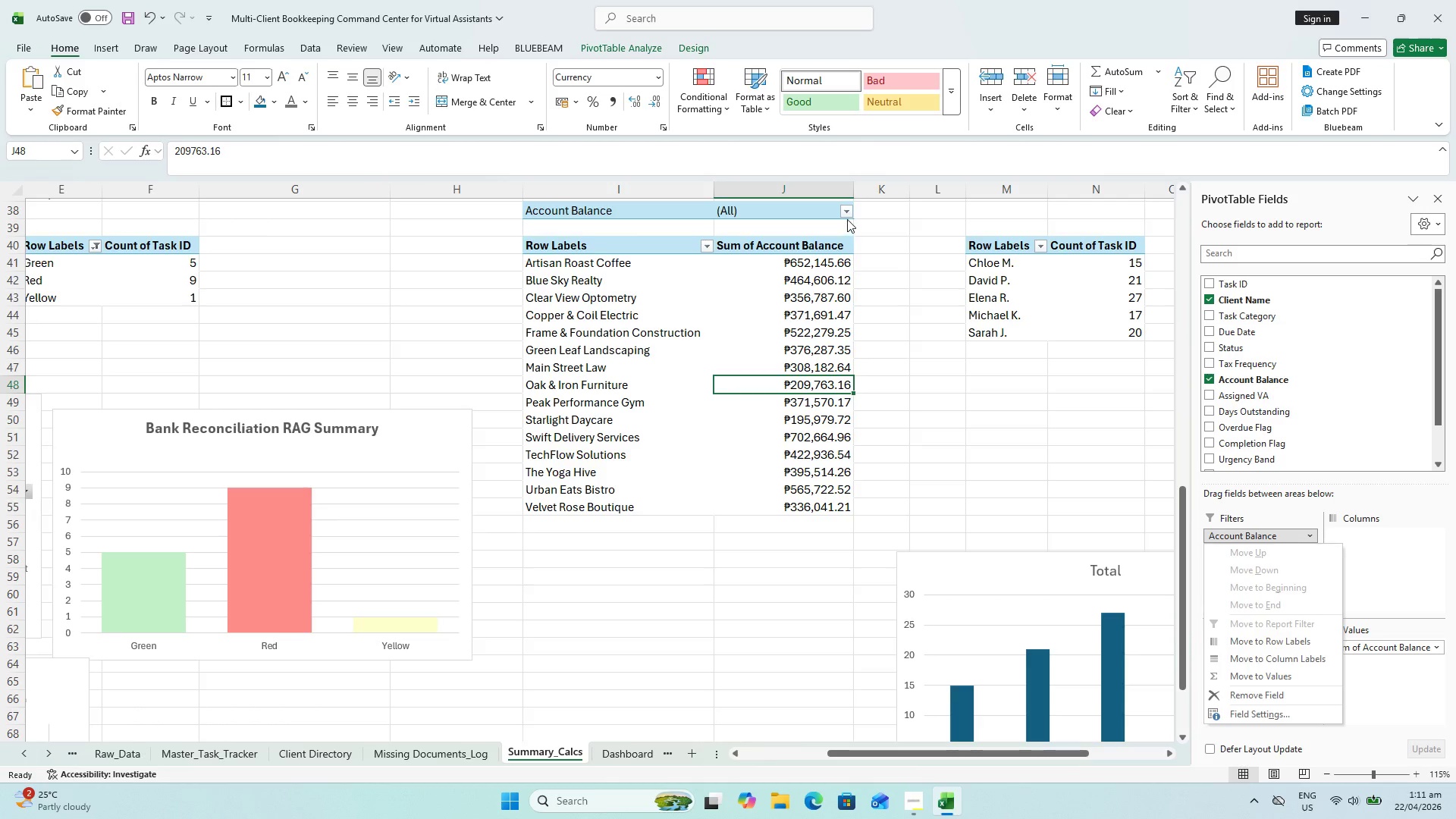 
left_click([845, 208])
 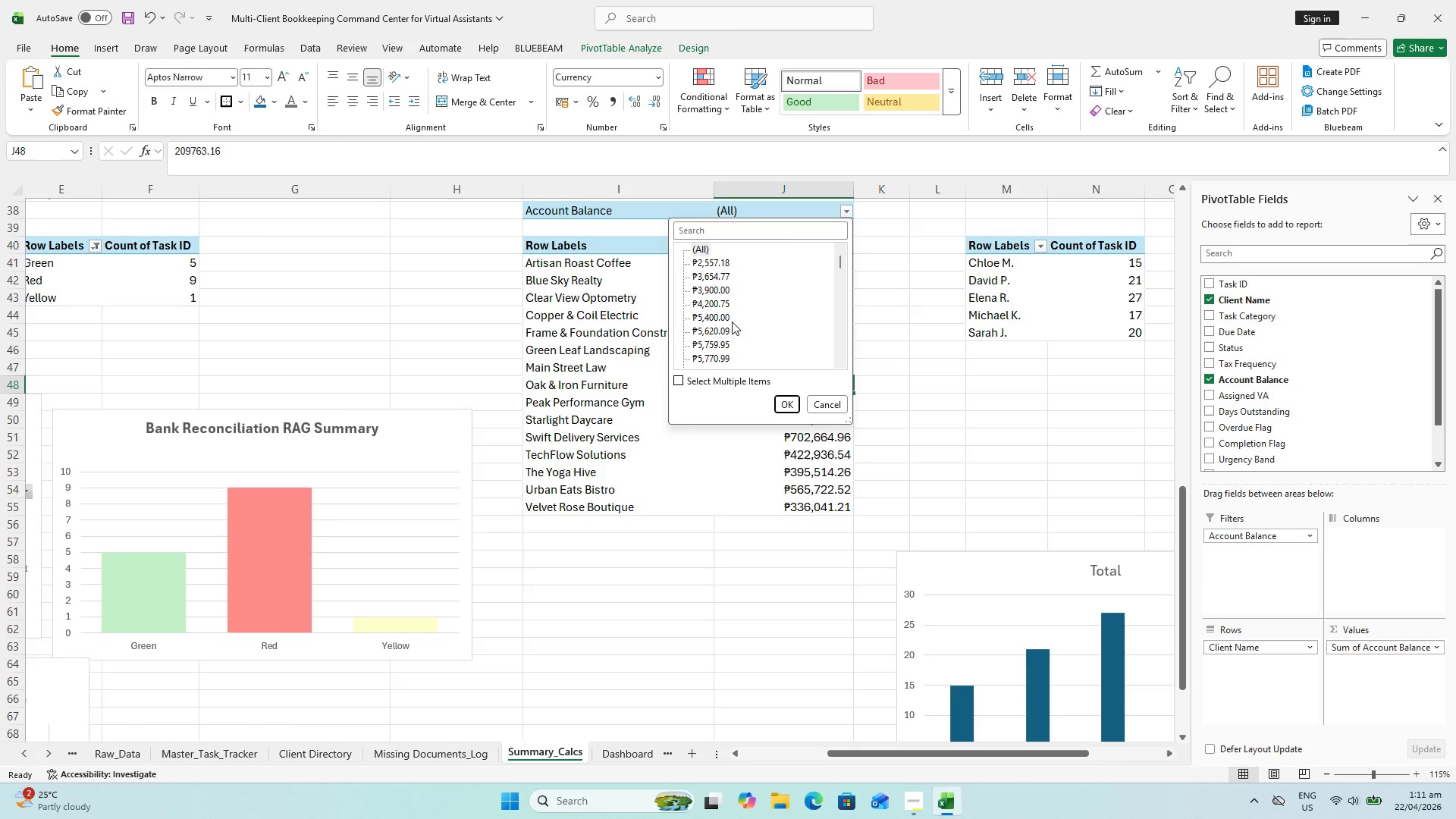 
scroll: coordinate [733, 321], scroll_direction: down, amount: 16.0
 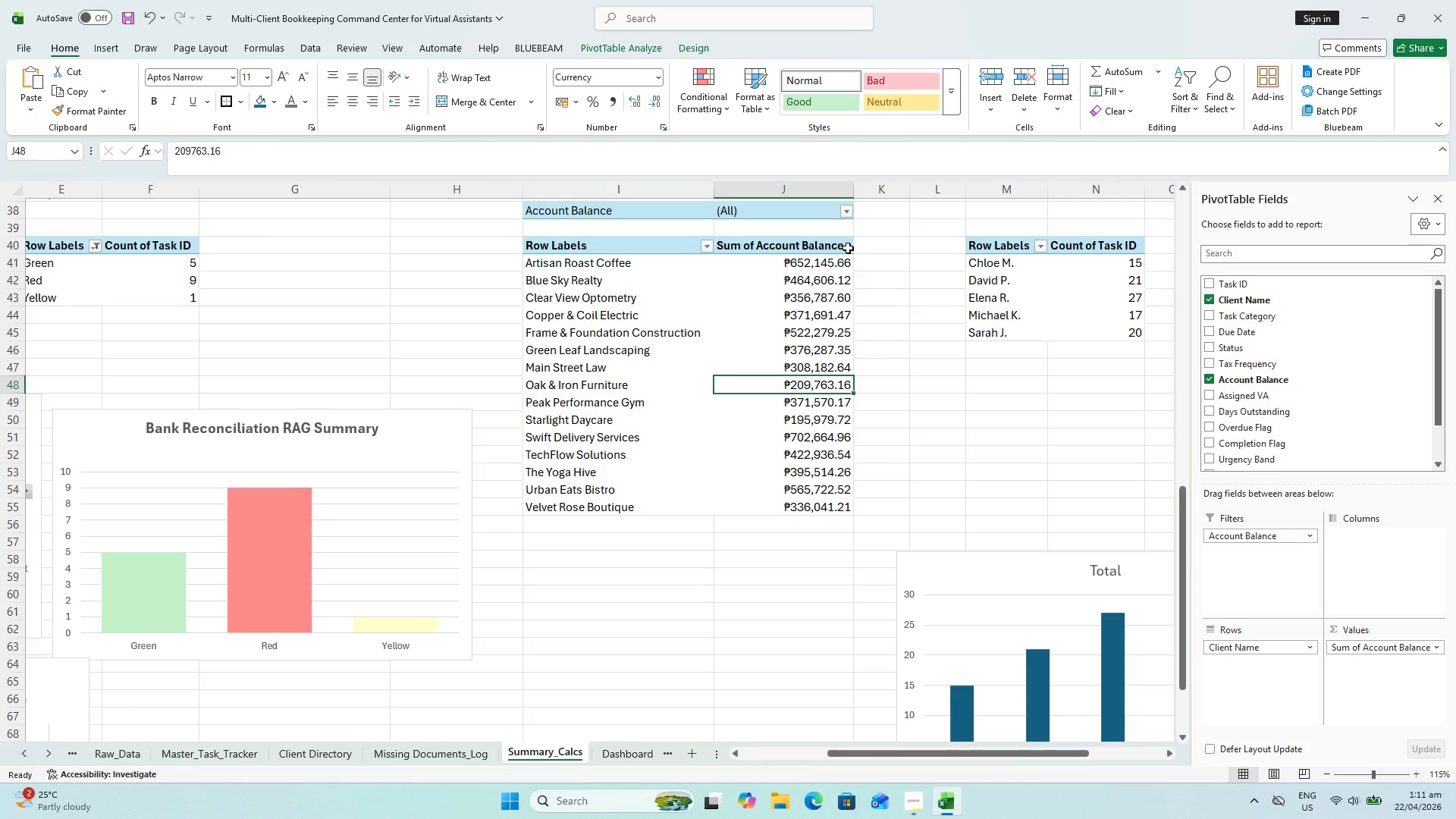 
scroll: coordinate [840, 259], scroll_direction: up, amount: 1.0
 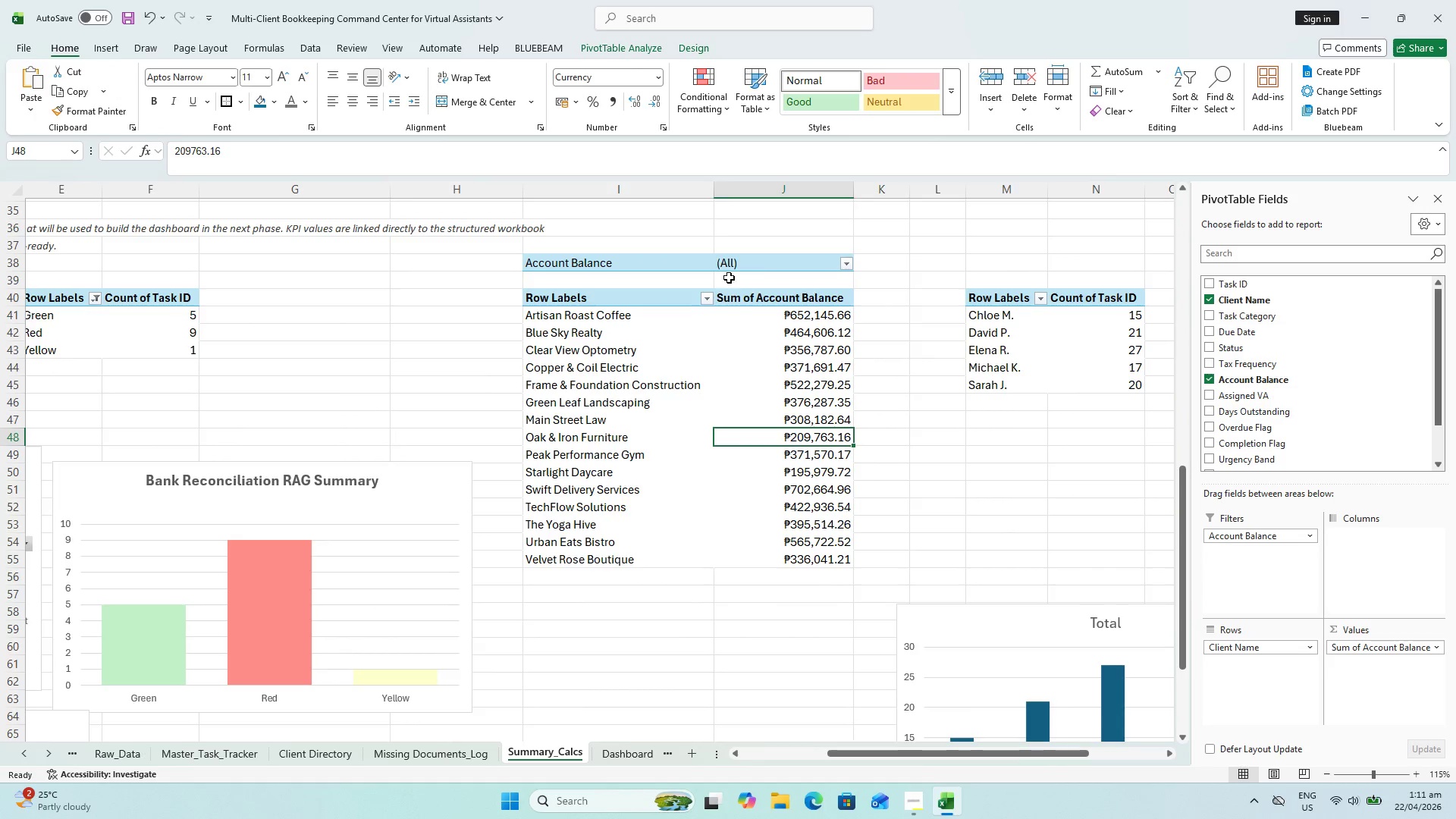 
left_click([670, 259])
 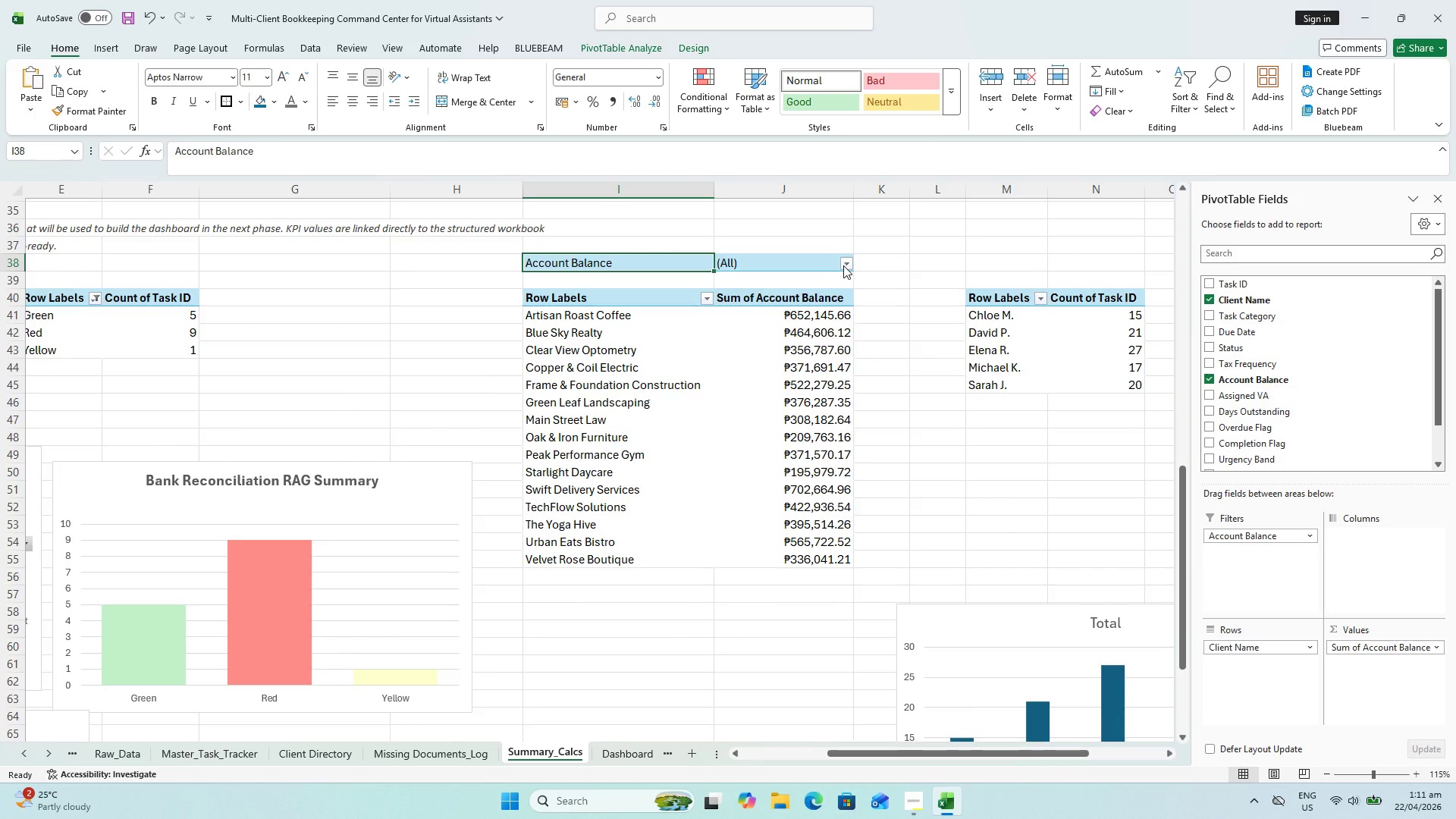 
left_click([843, 265])
 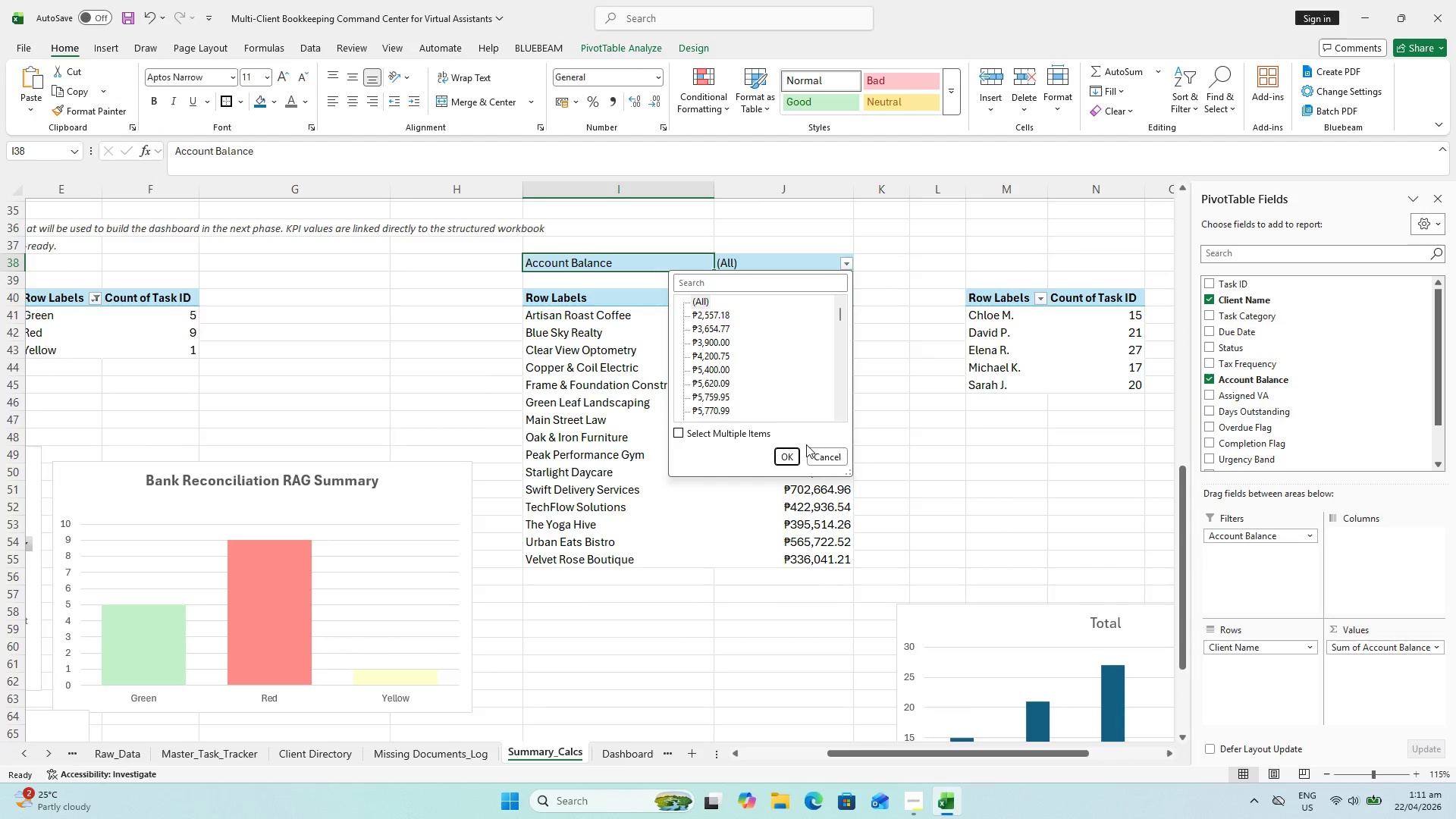 
left_click([879, 340])
 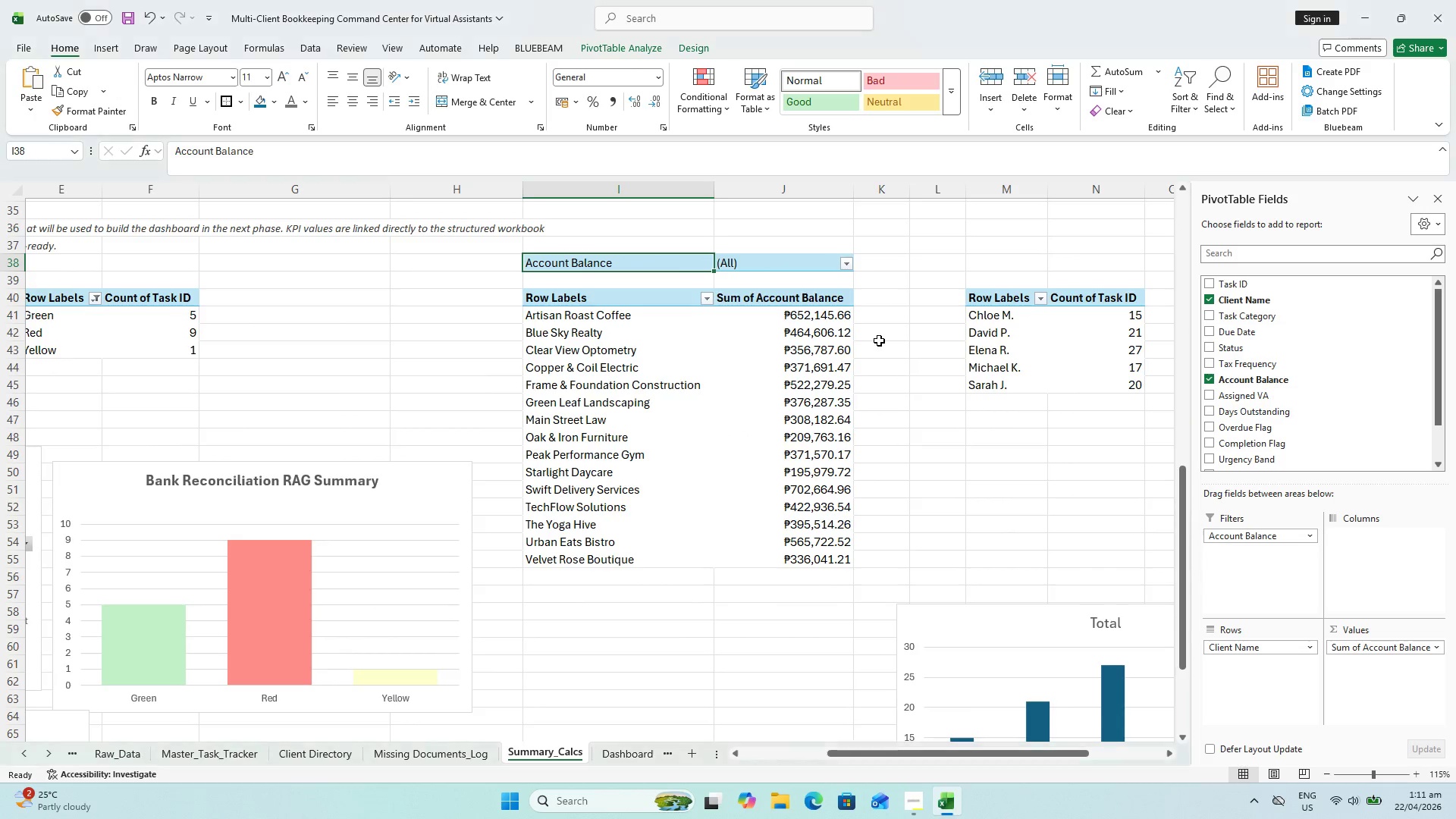 
key(Escape)
 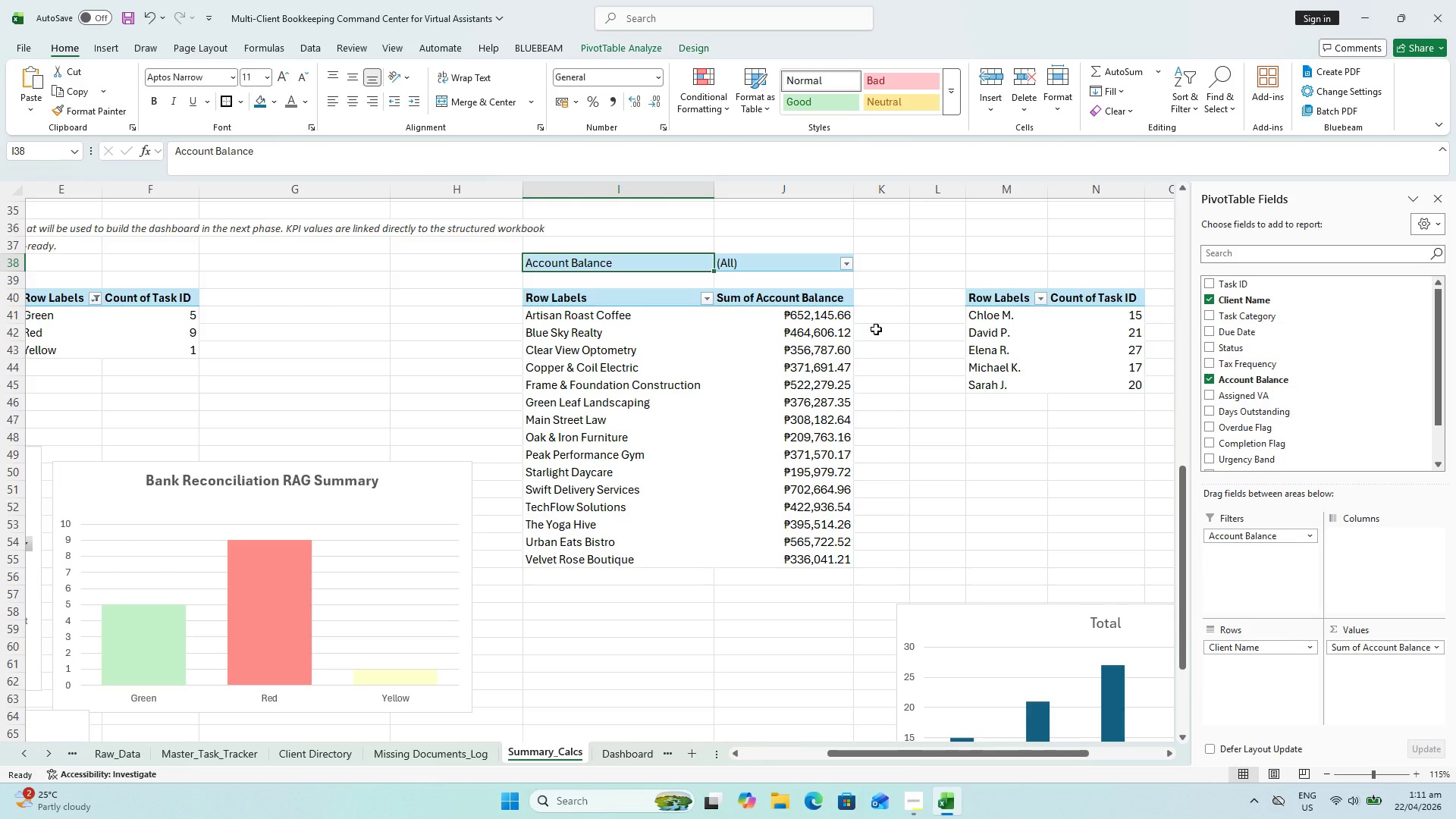 
key(Control+ControlLeft)
 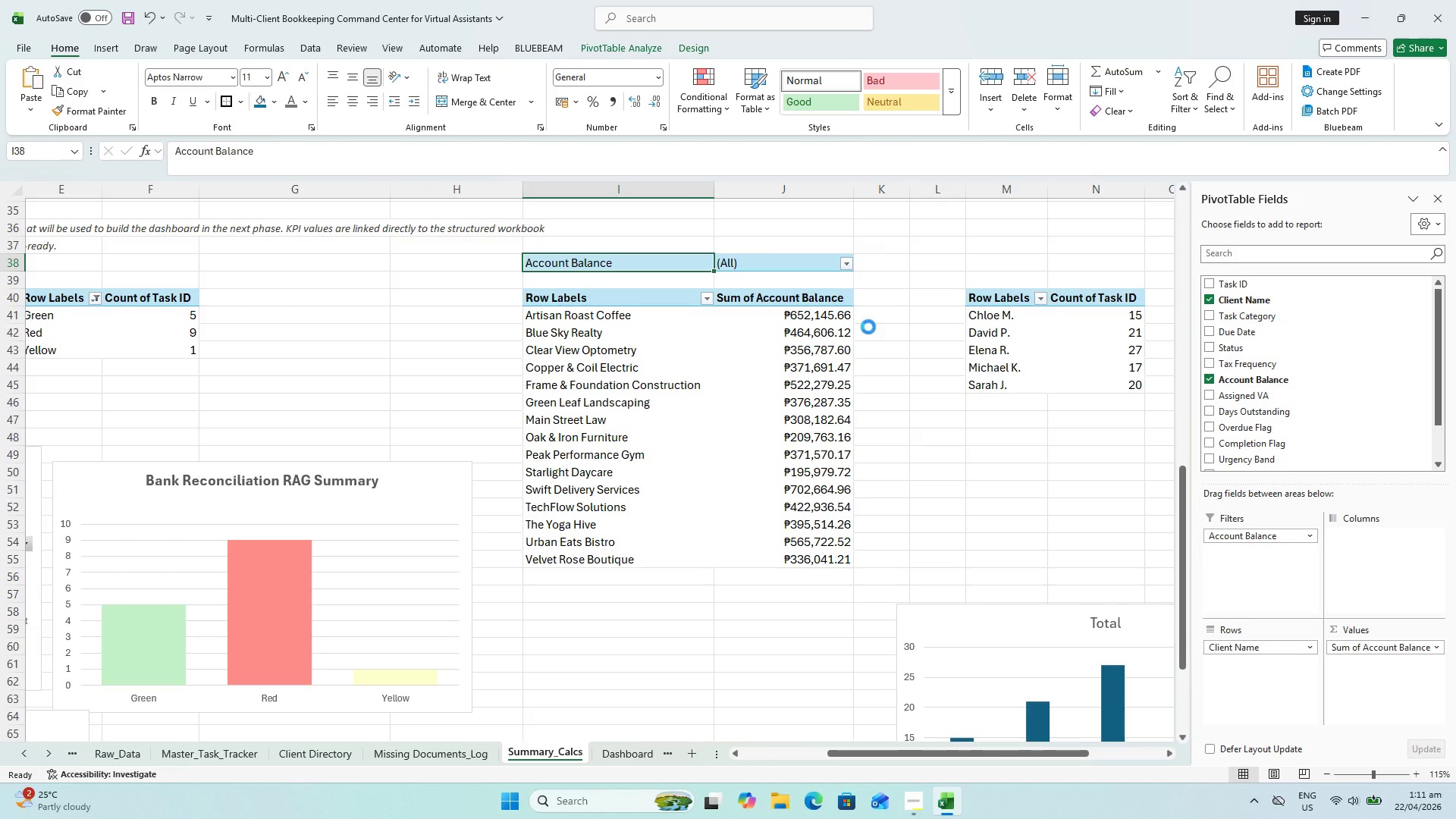 
key(Control+Z)
 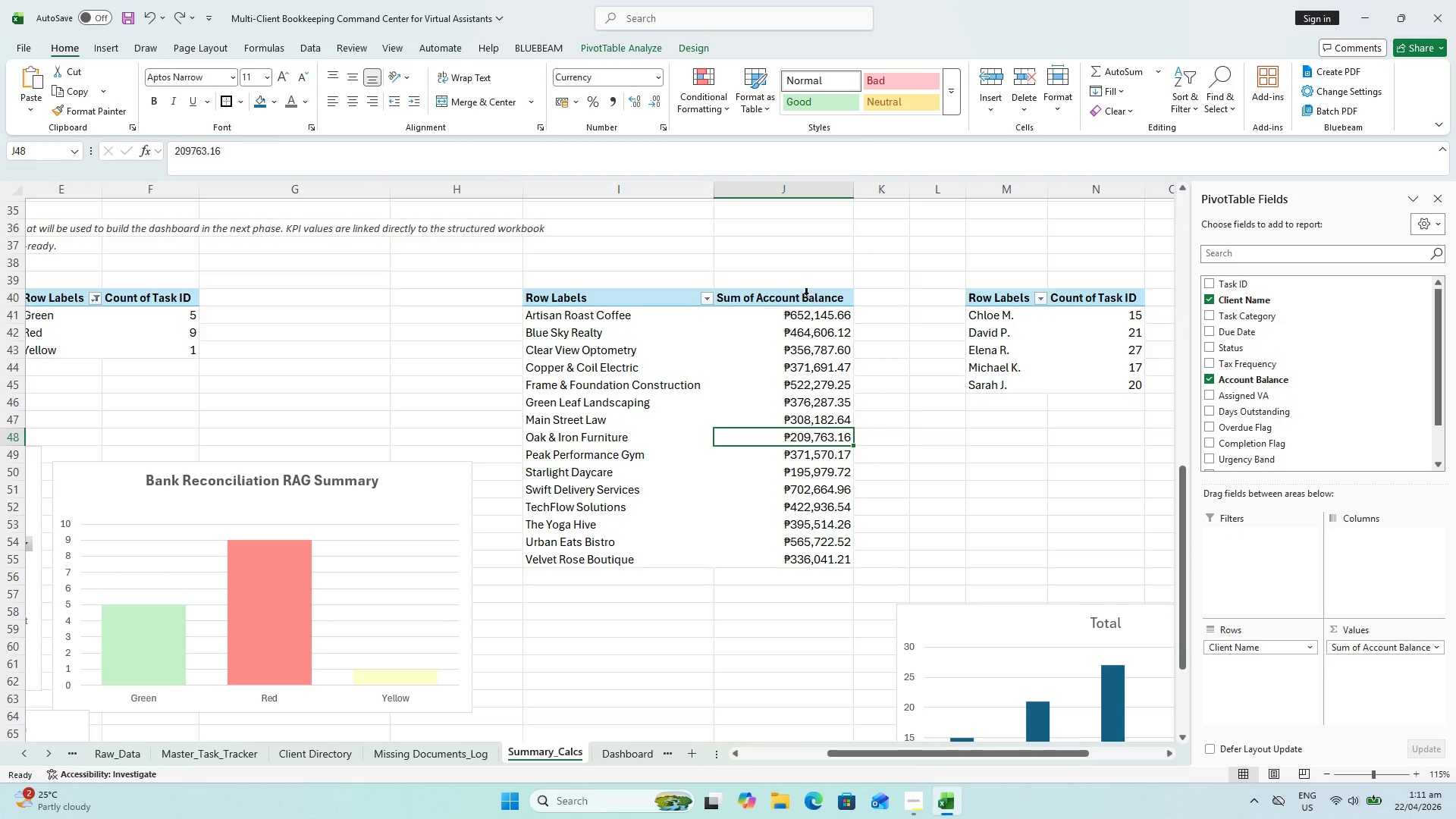 
left_click([800, 297])
 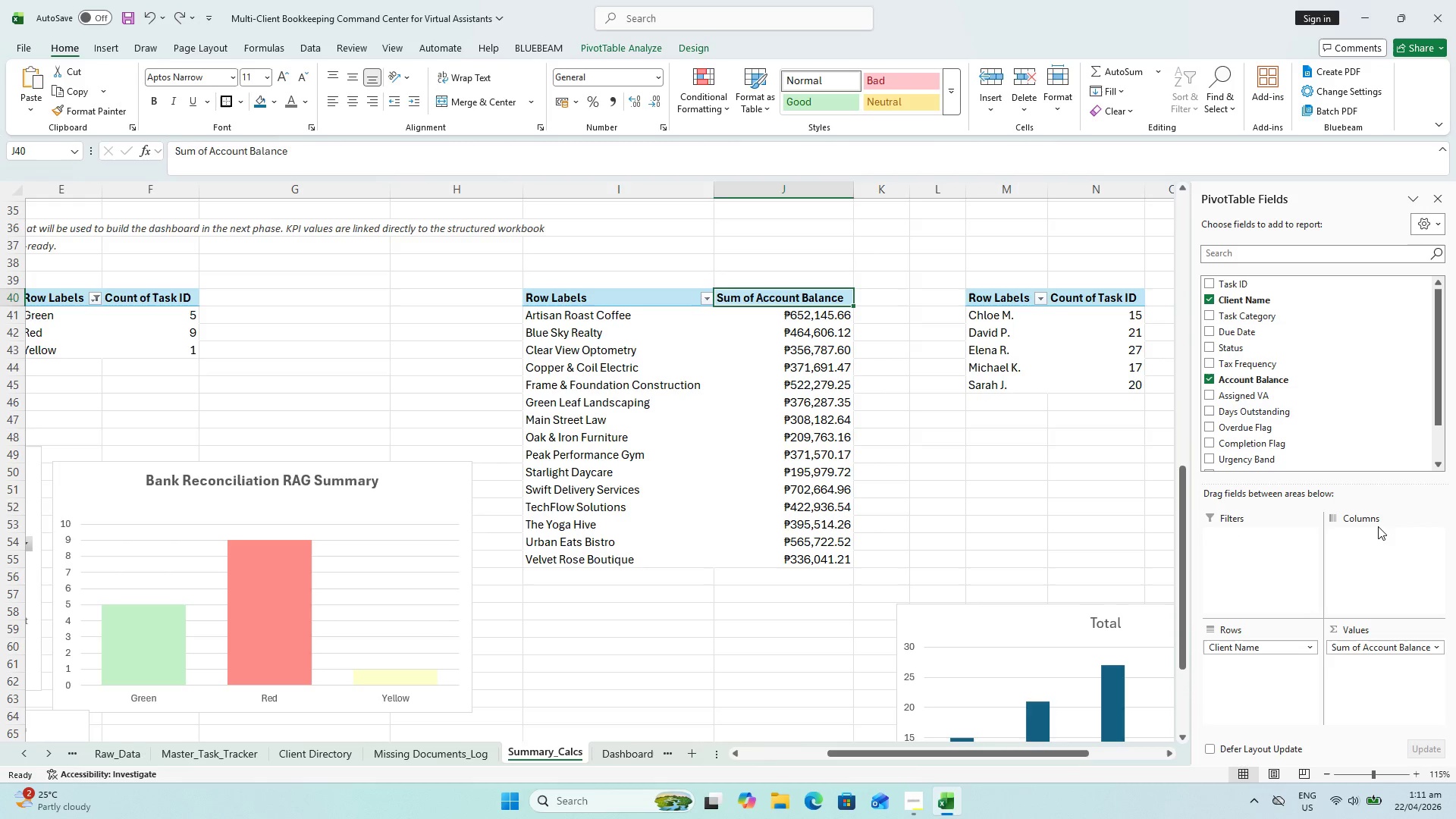 
left_click_drag(start_coordinate=[1259, 384], to_coordinate=[1358, 554])
 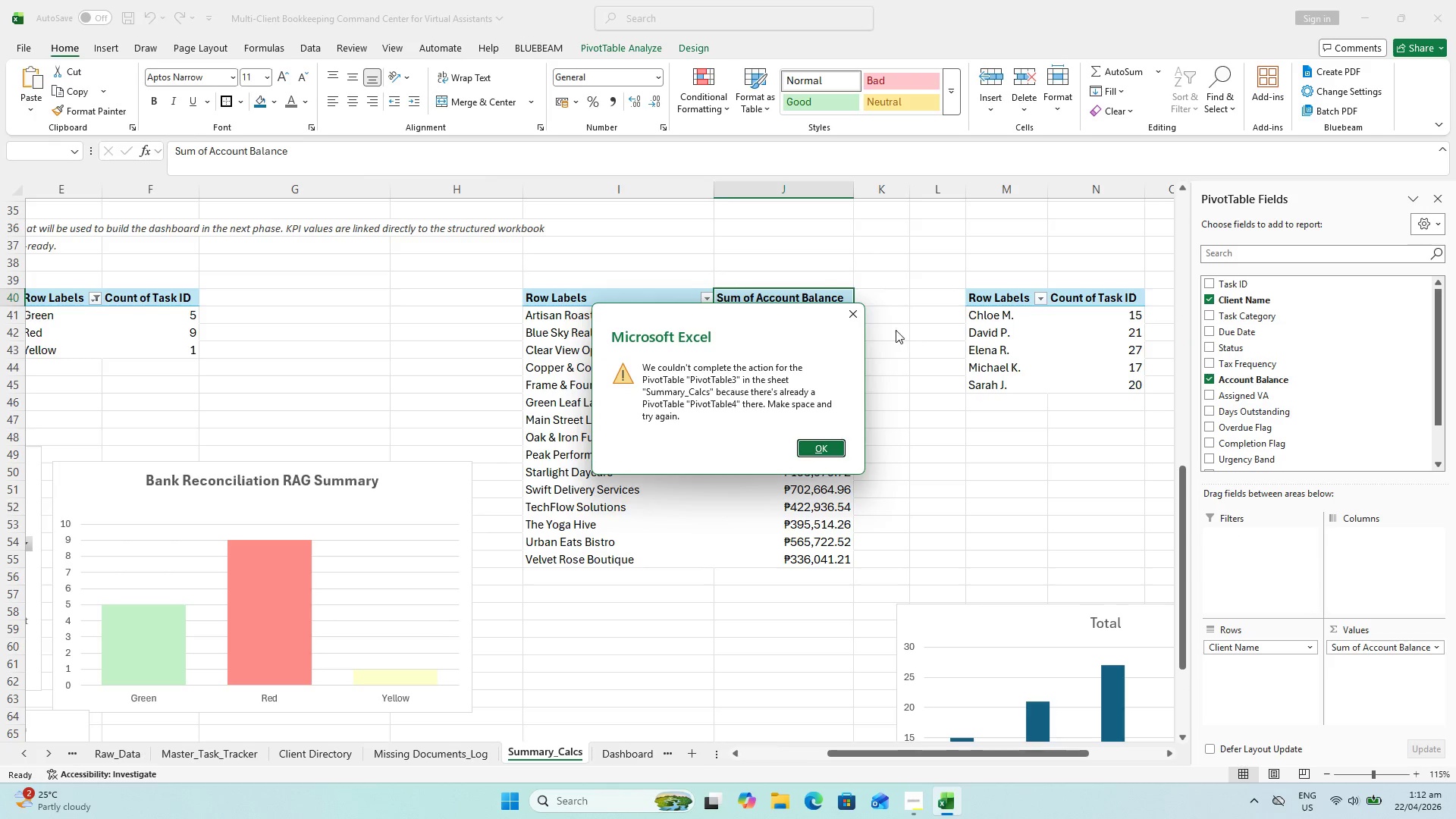 
left_click([848, 316])
 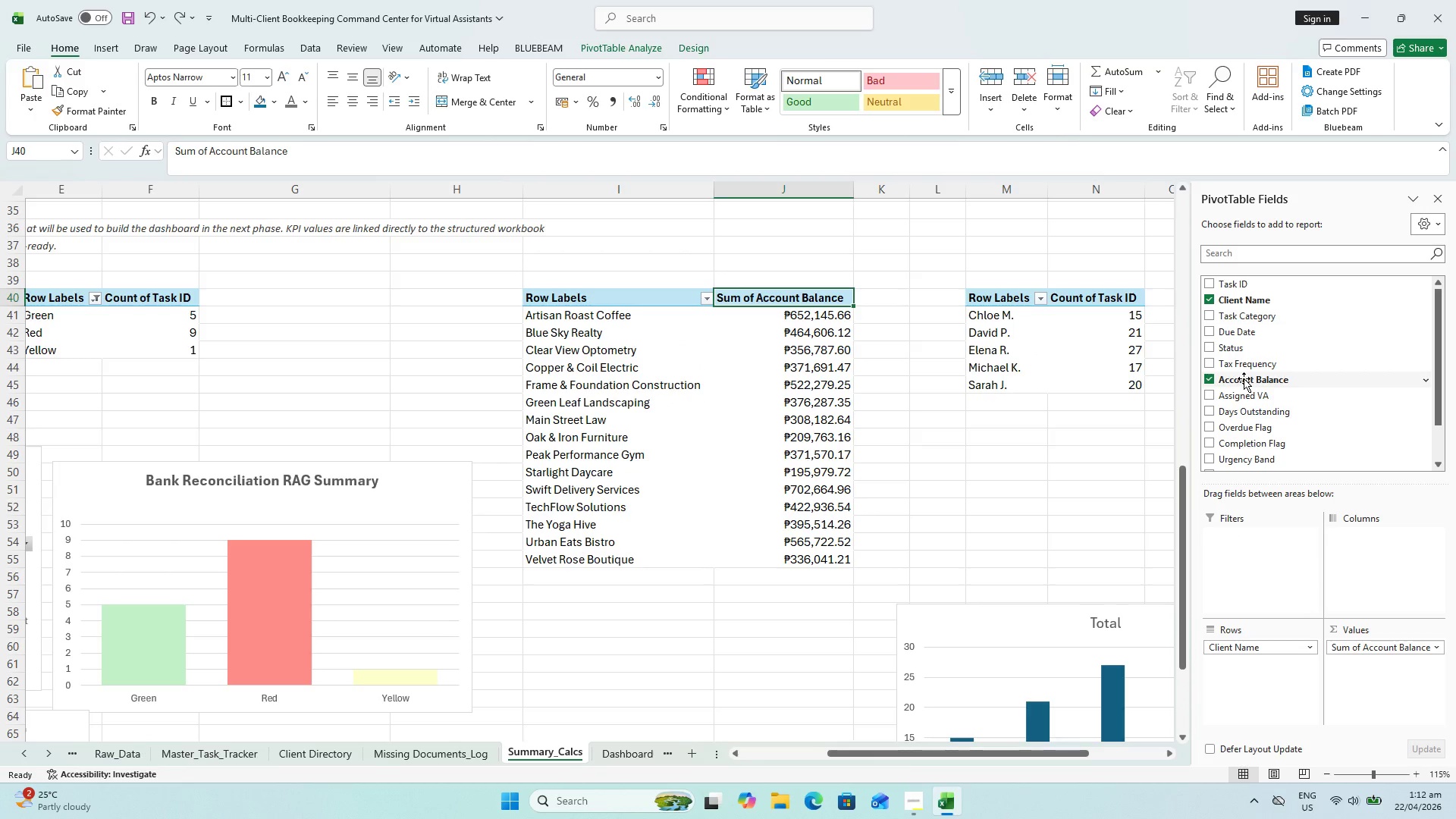 
left_click_drag(start_coordinate=[1244, 378], to_coordinate=[1395, 533])
 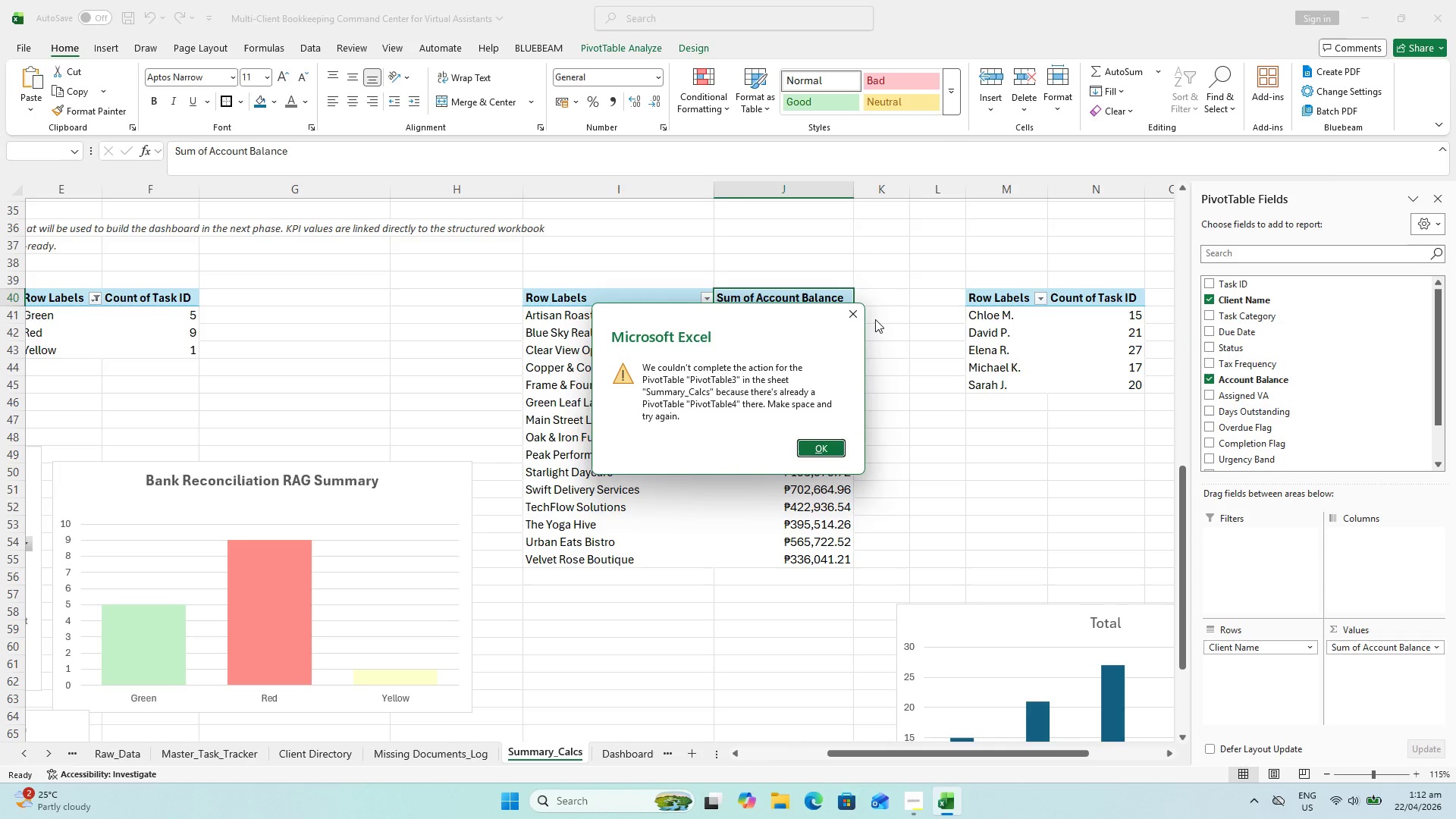 
left_click([858, 320])
 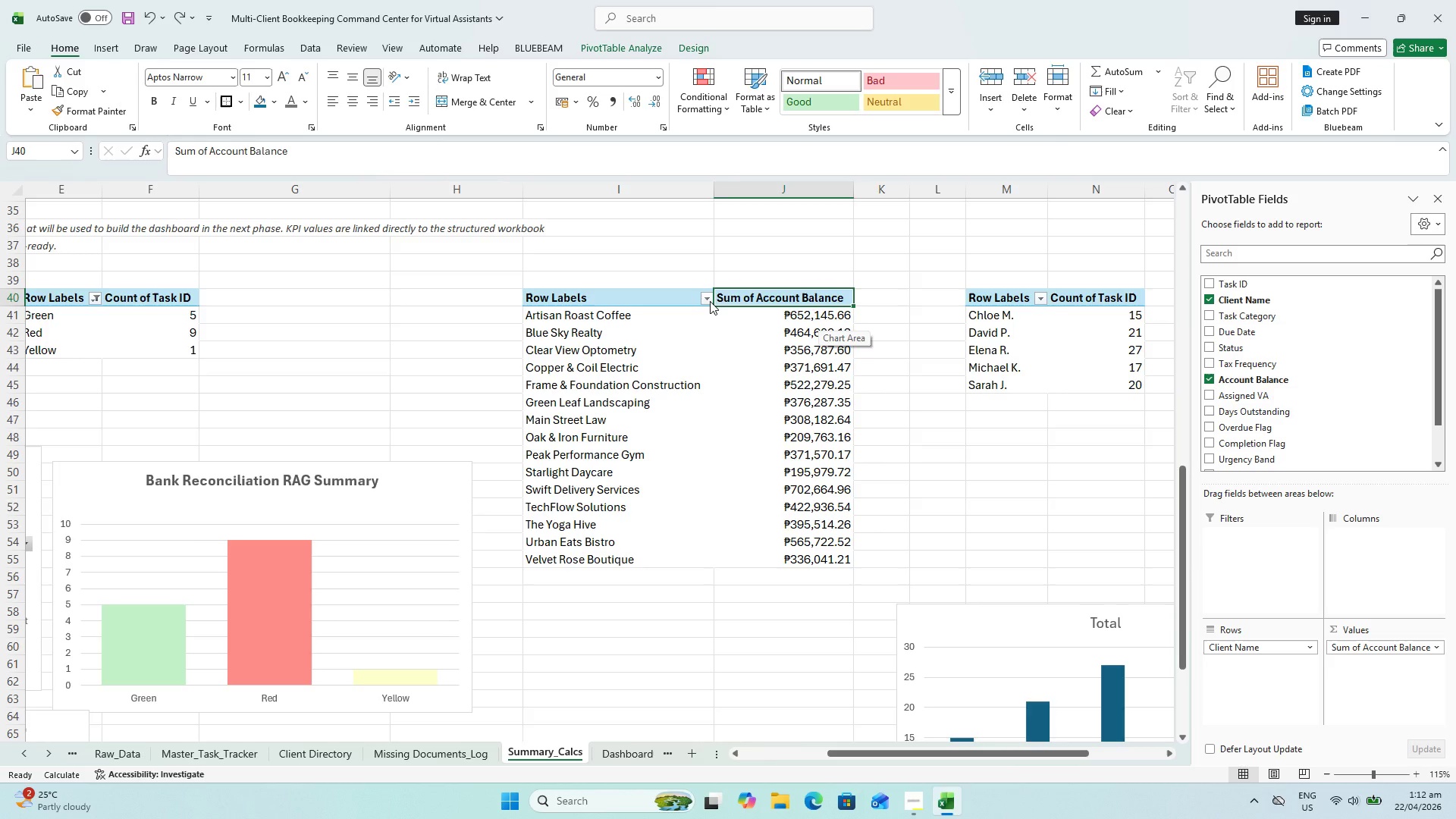 
left_click([705, 297])
 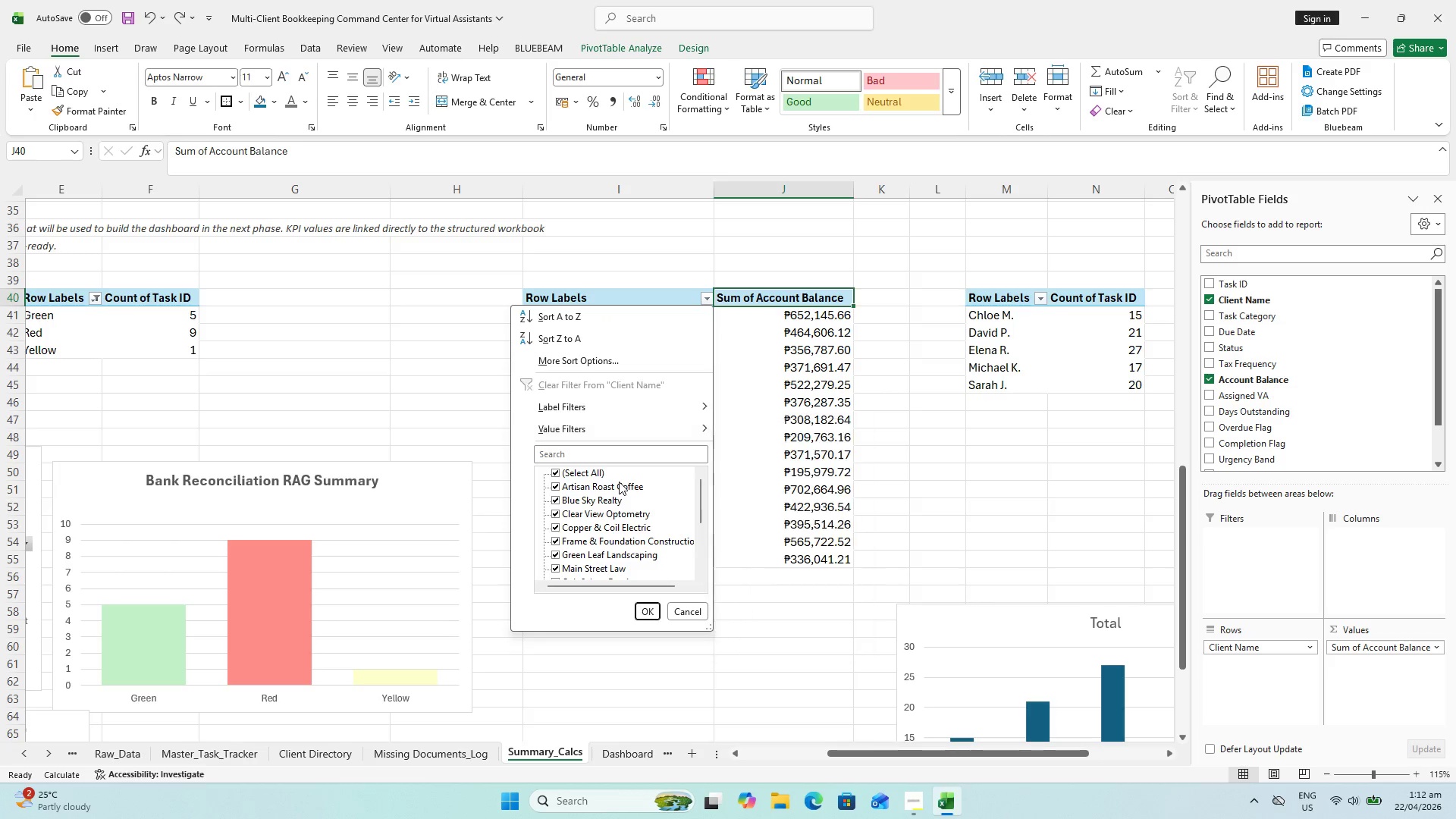 
left_click([872, 483])
 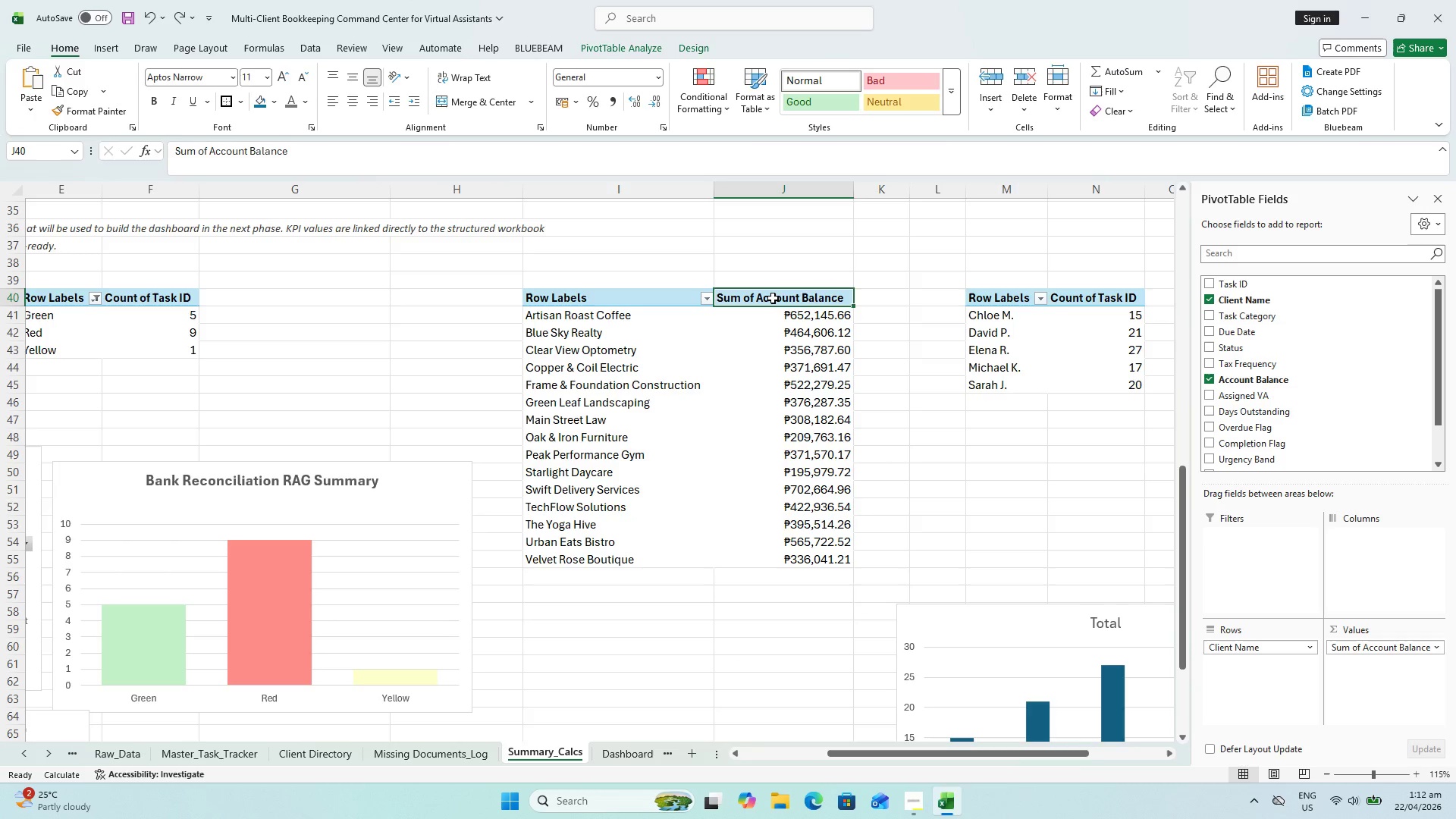 
scroll: coordinate [618, 500], scroll_direction: down, amount: 6.0
 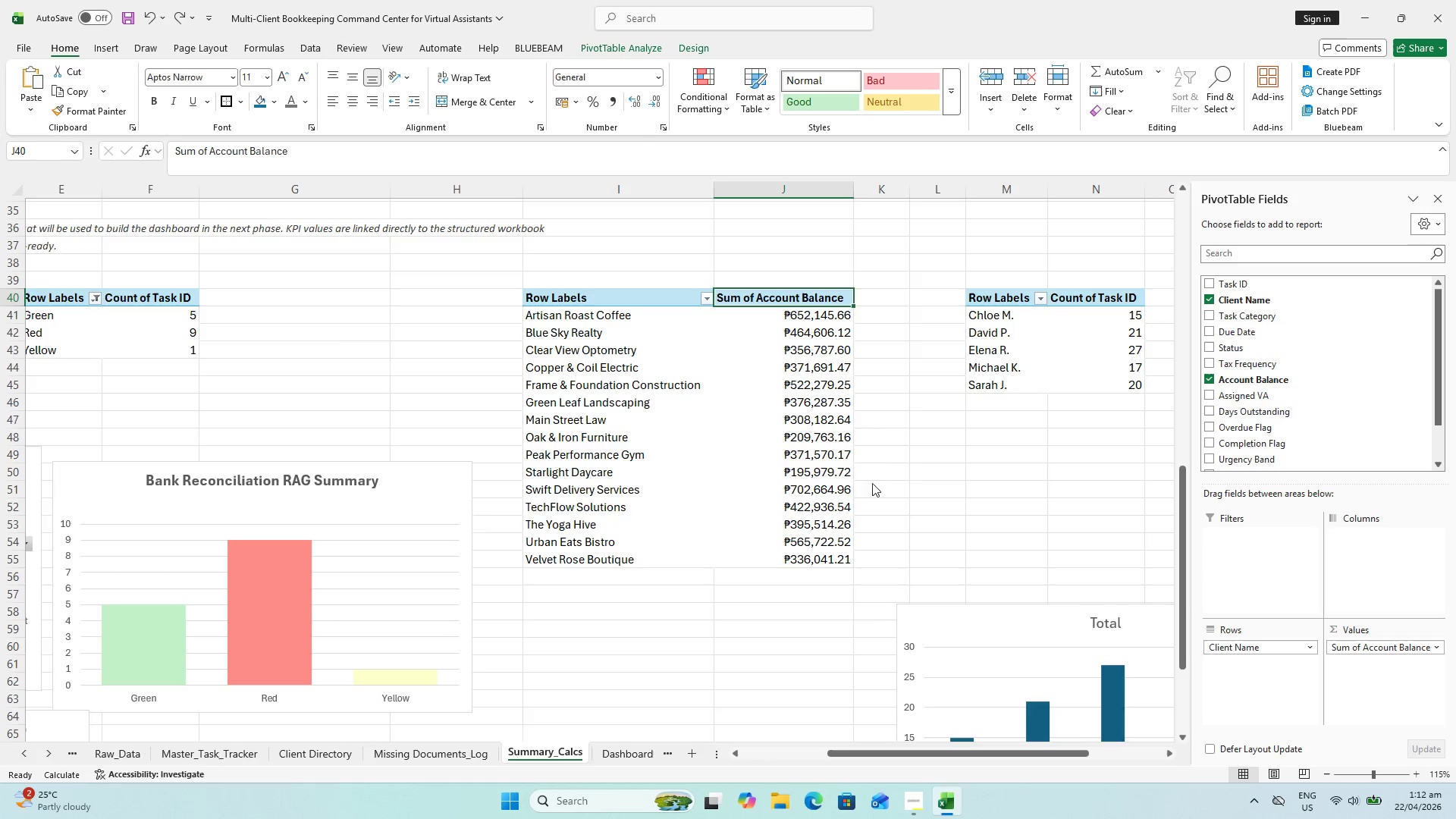 
left_click([774, 297])
 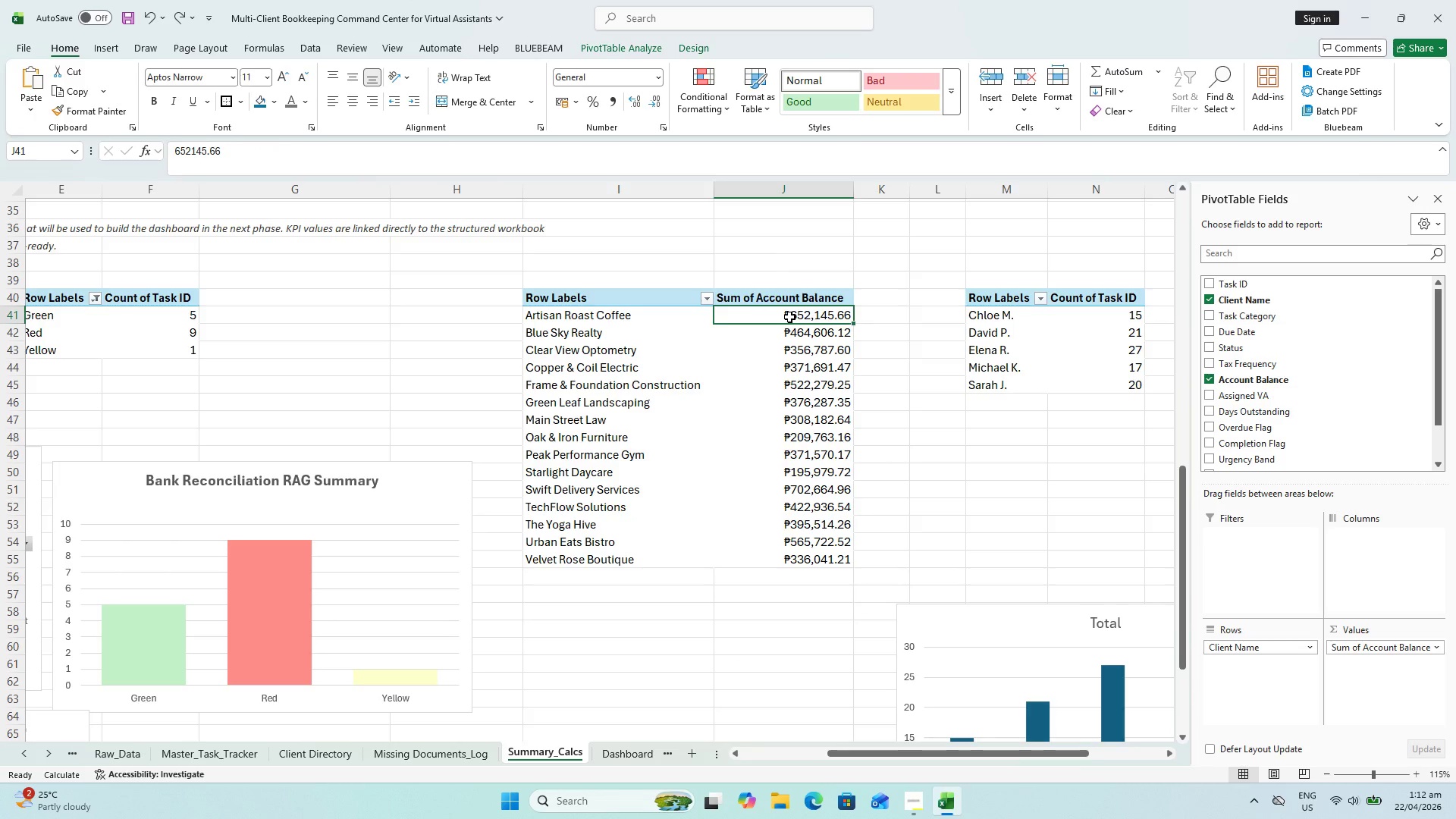 
double_click([789, 317])
 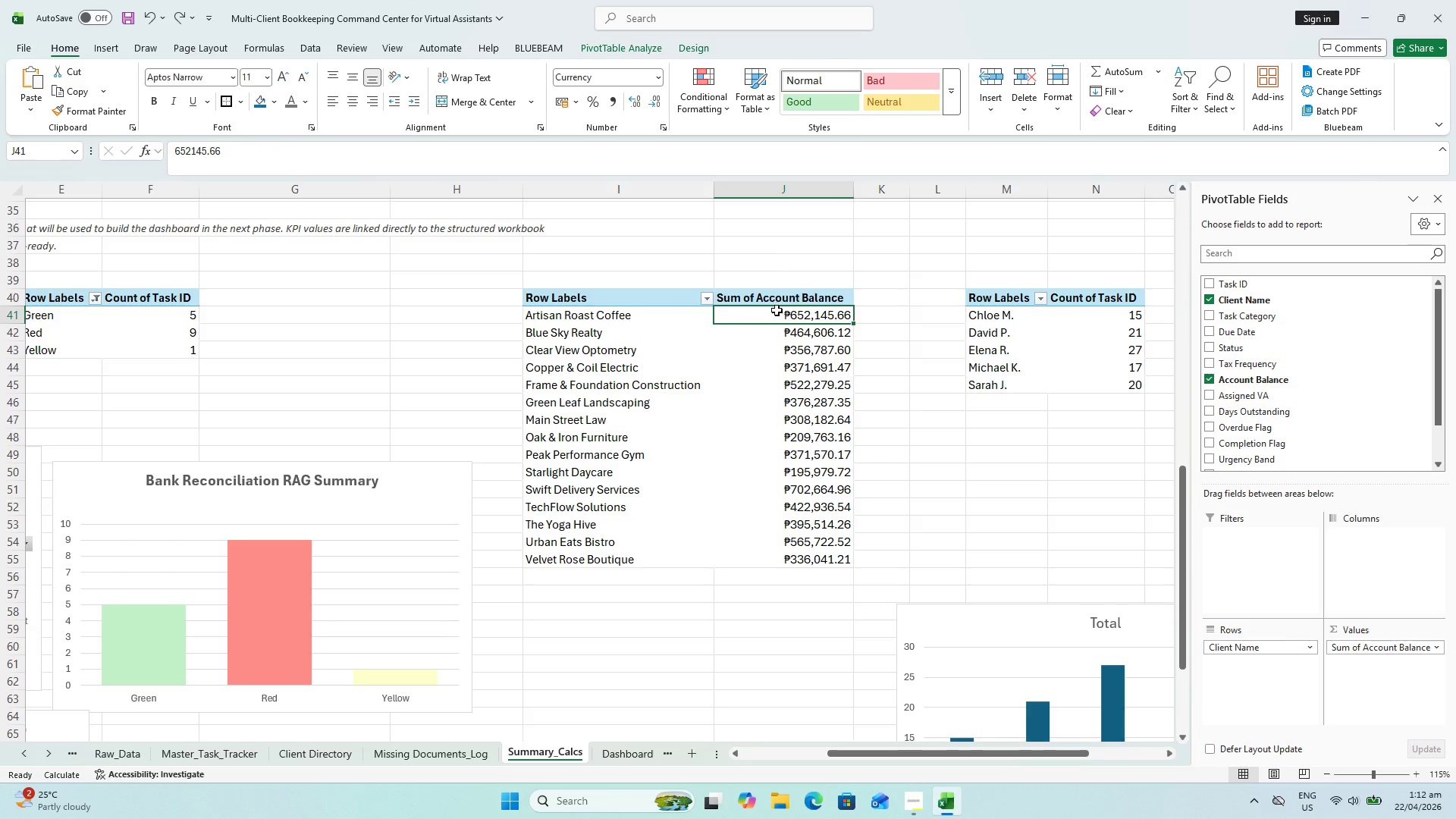 
left_click_drag(start_coordinate=[777, 310], to_coordinate=[808, 560])
 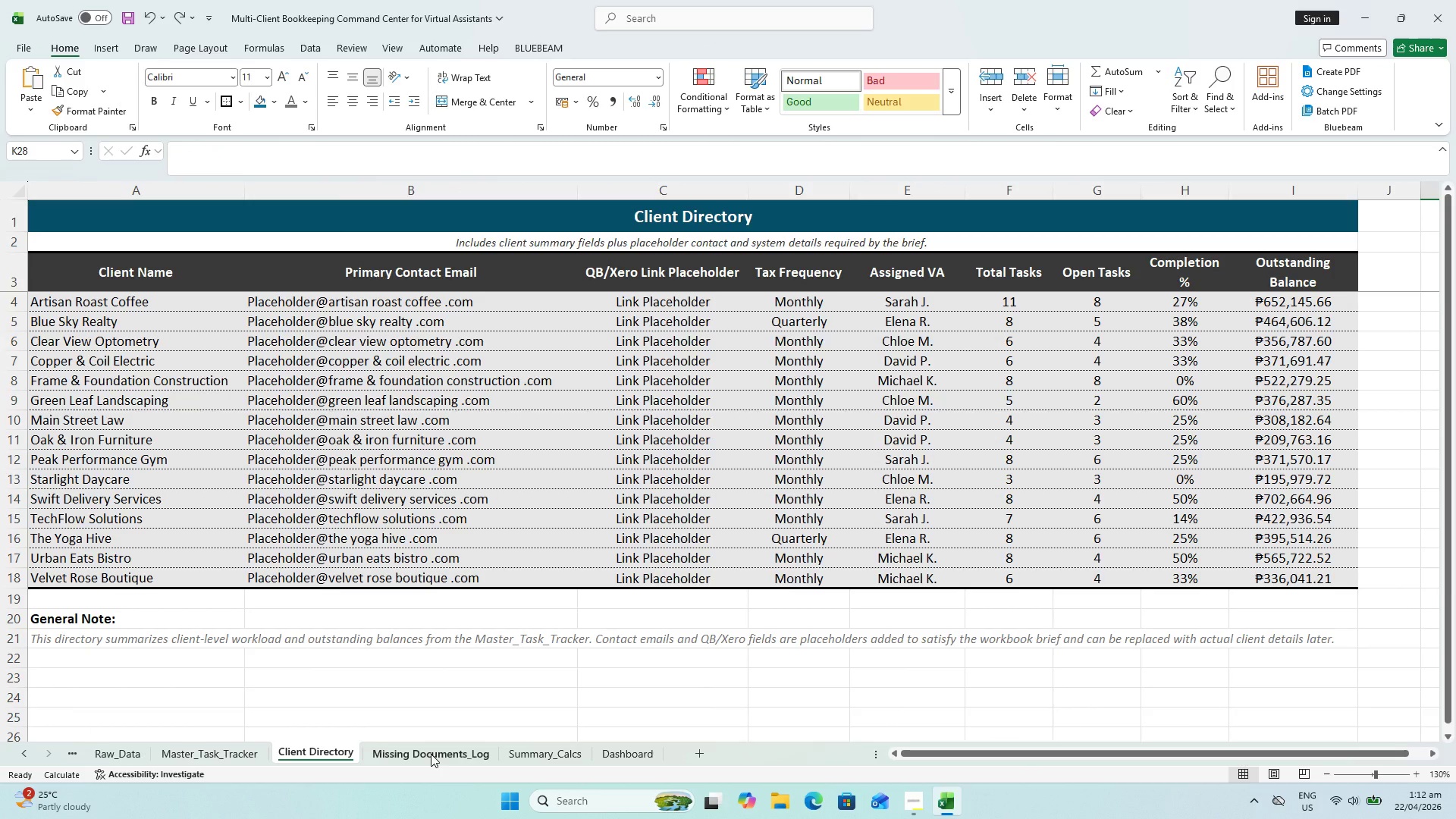 
left_click([428, 752])
 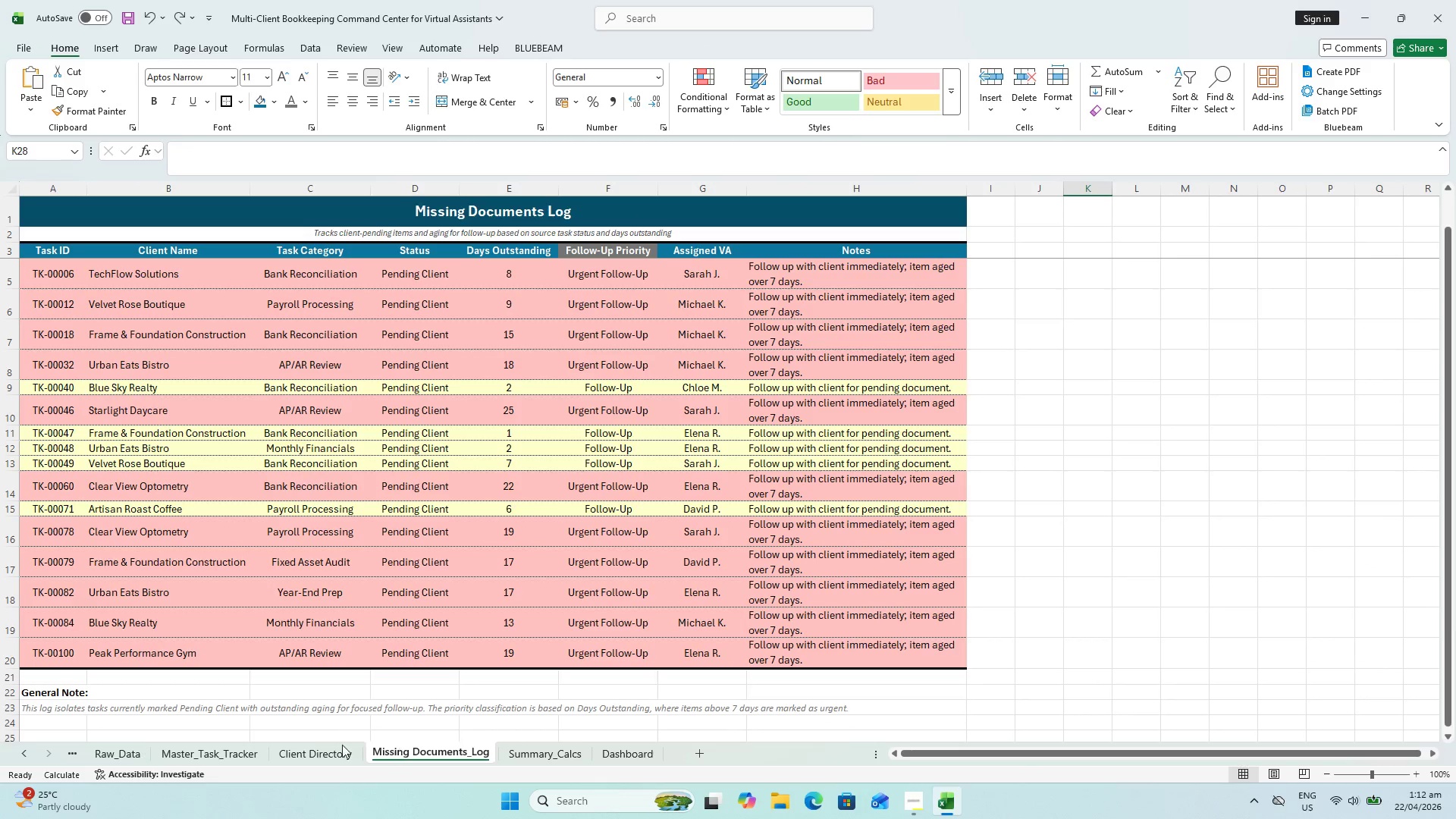 
left_click([302, 742])
 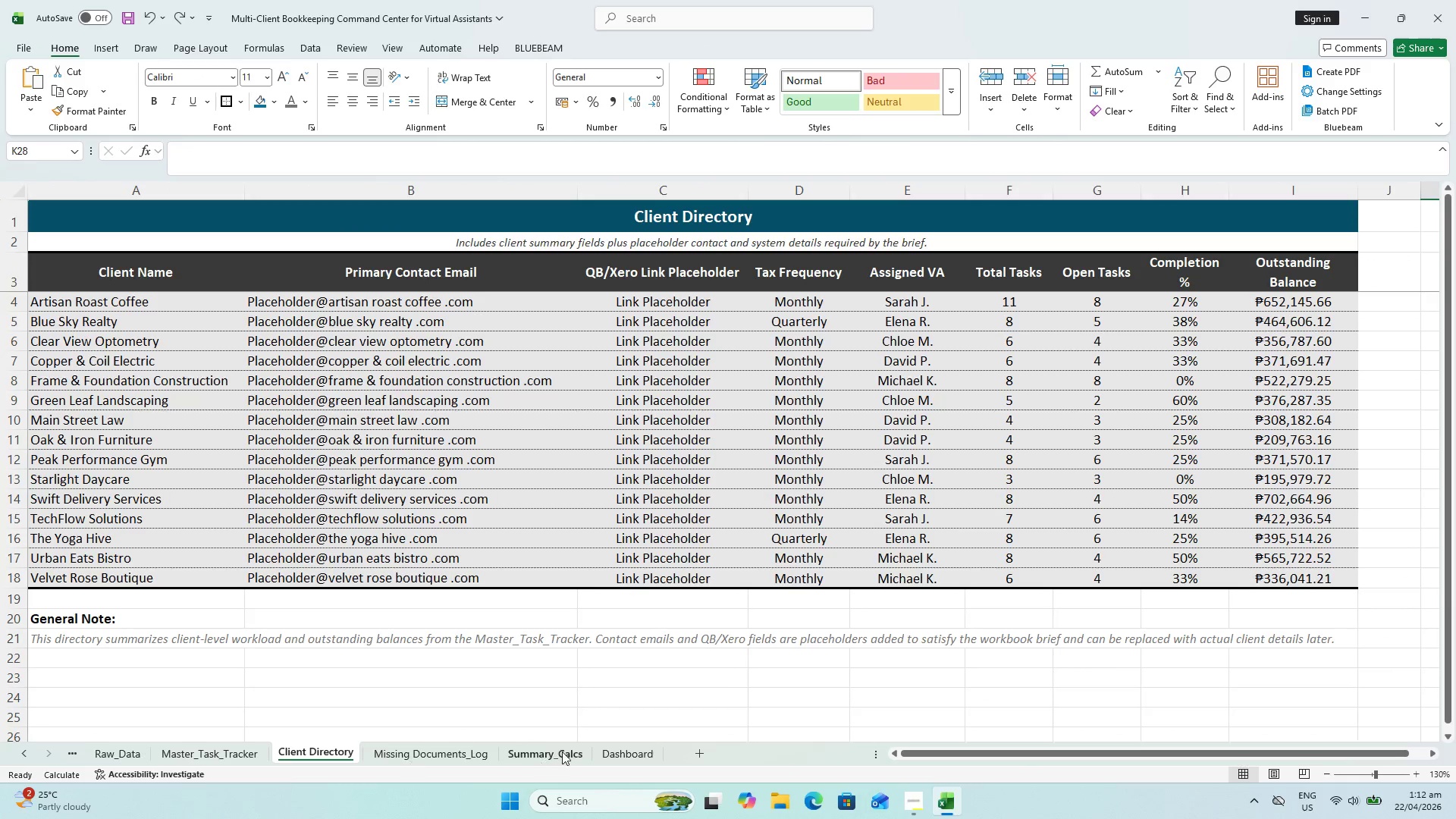 
left_click([562, 751])
 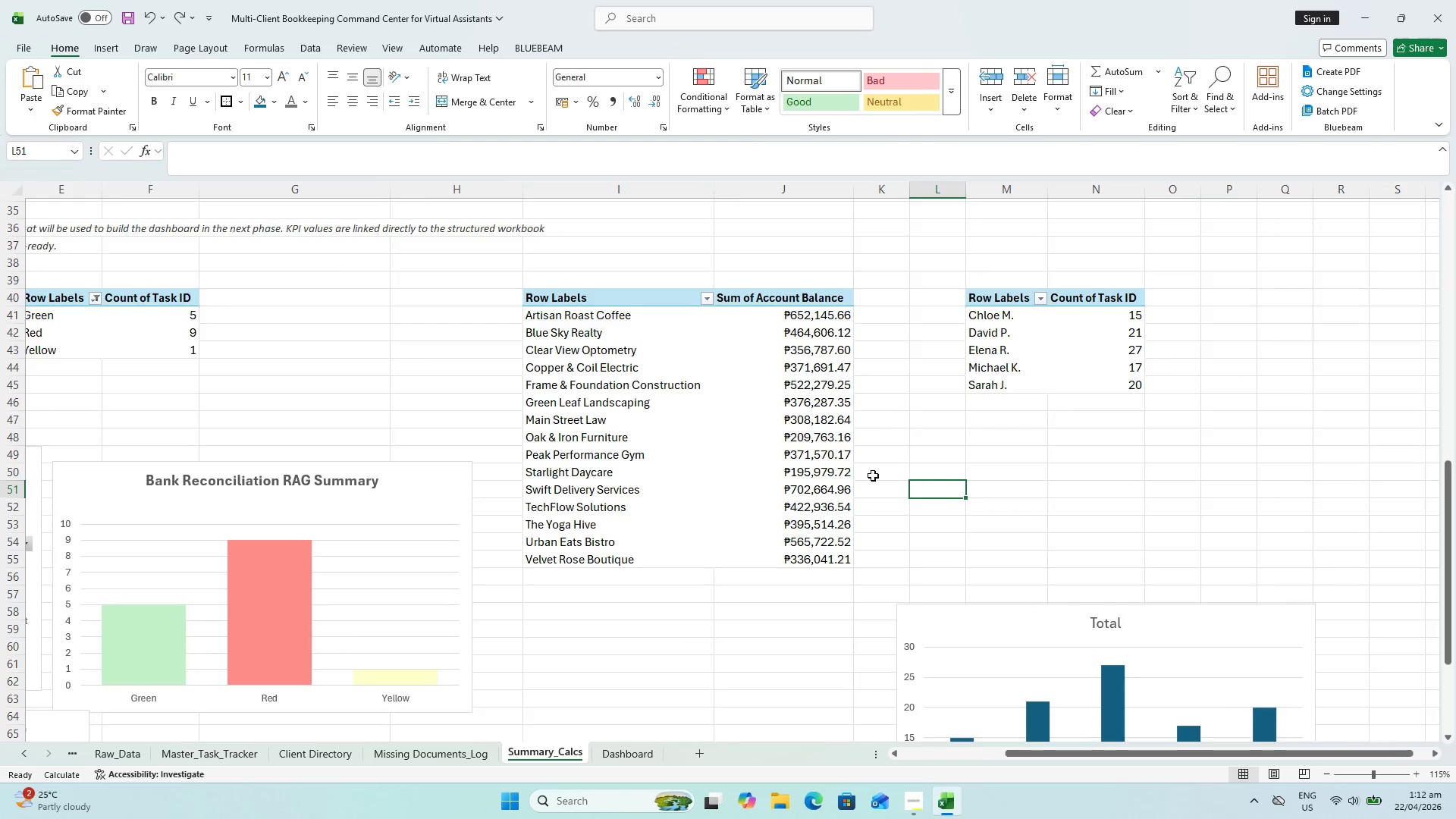 
wait(10.05)
 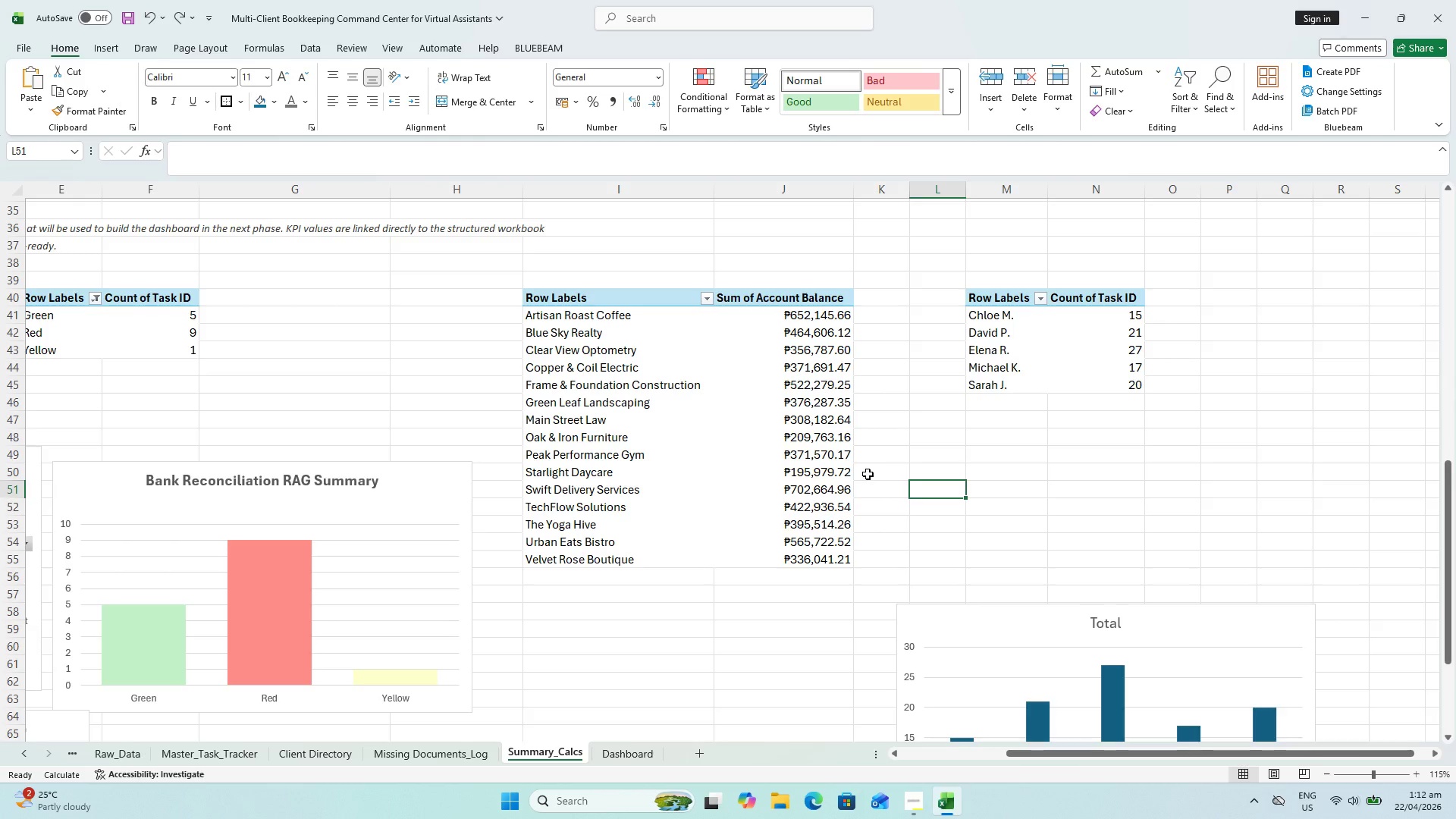 
key(Control+S)
 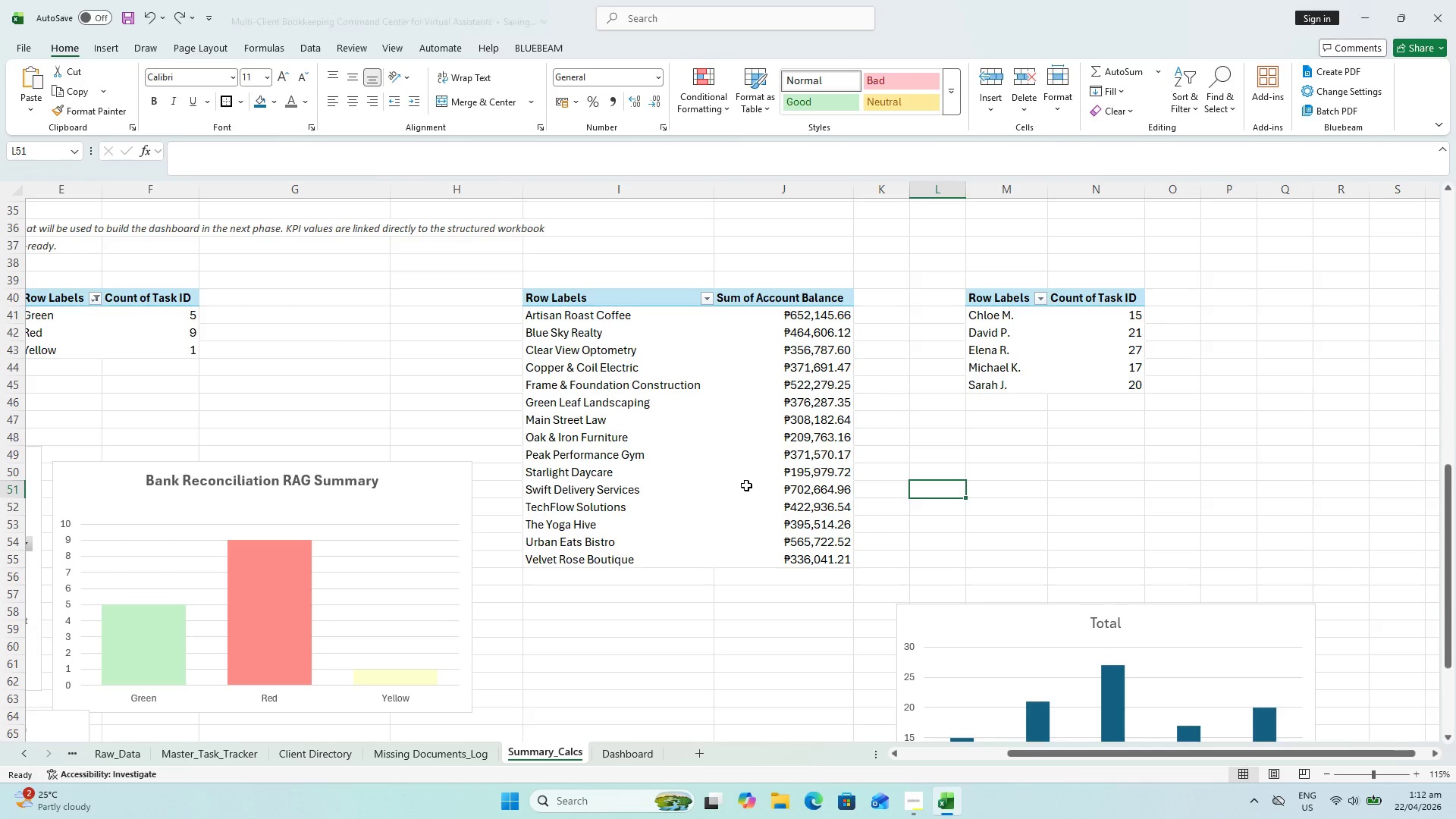 
key(Alt+AltLeft)
 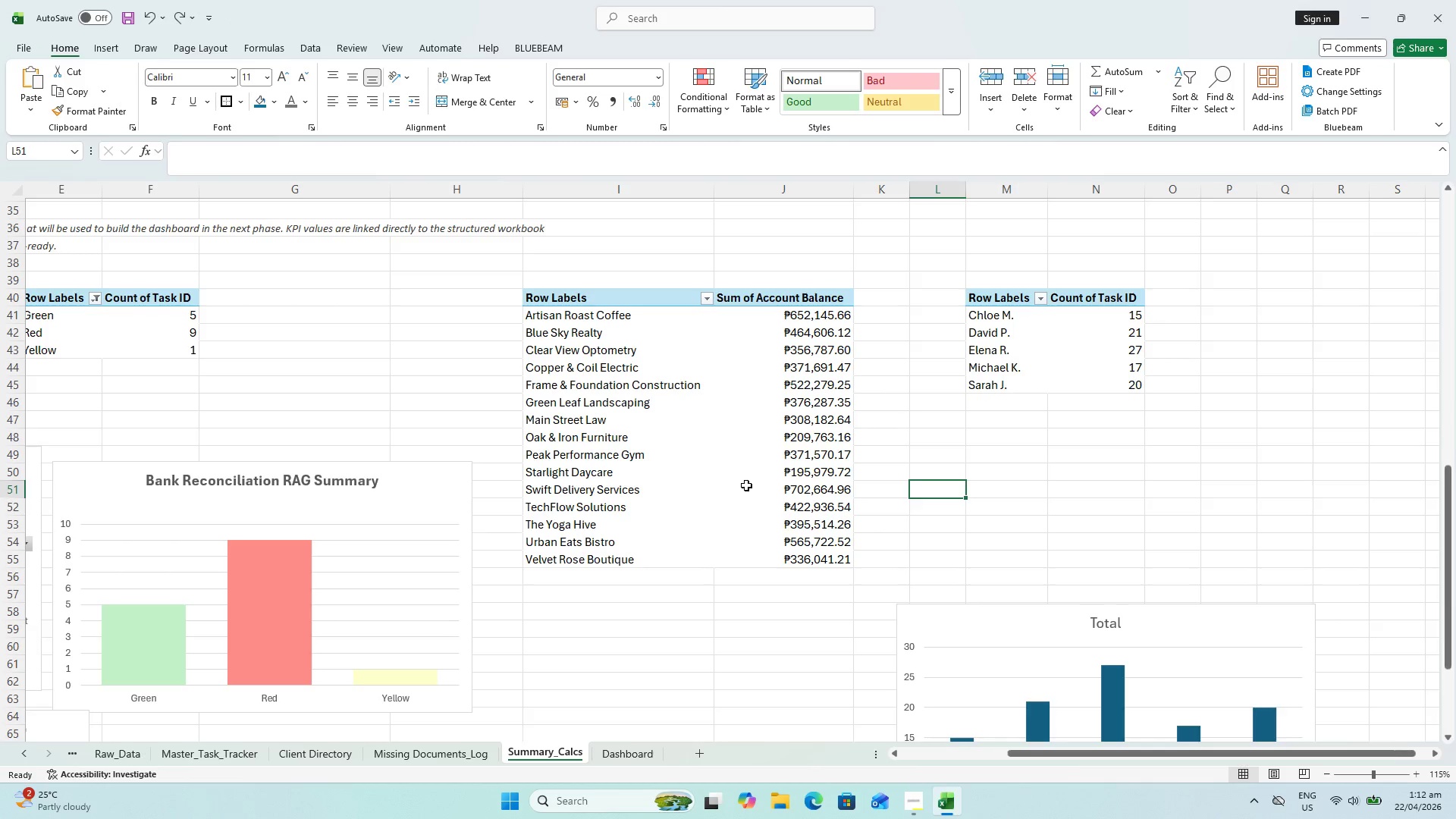 
key(Alt+Tab)